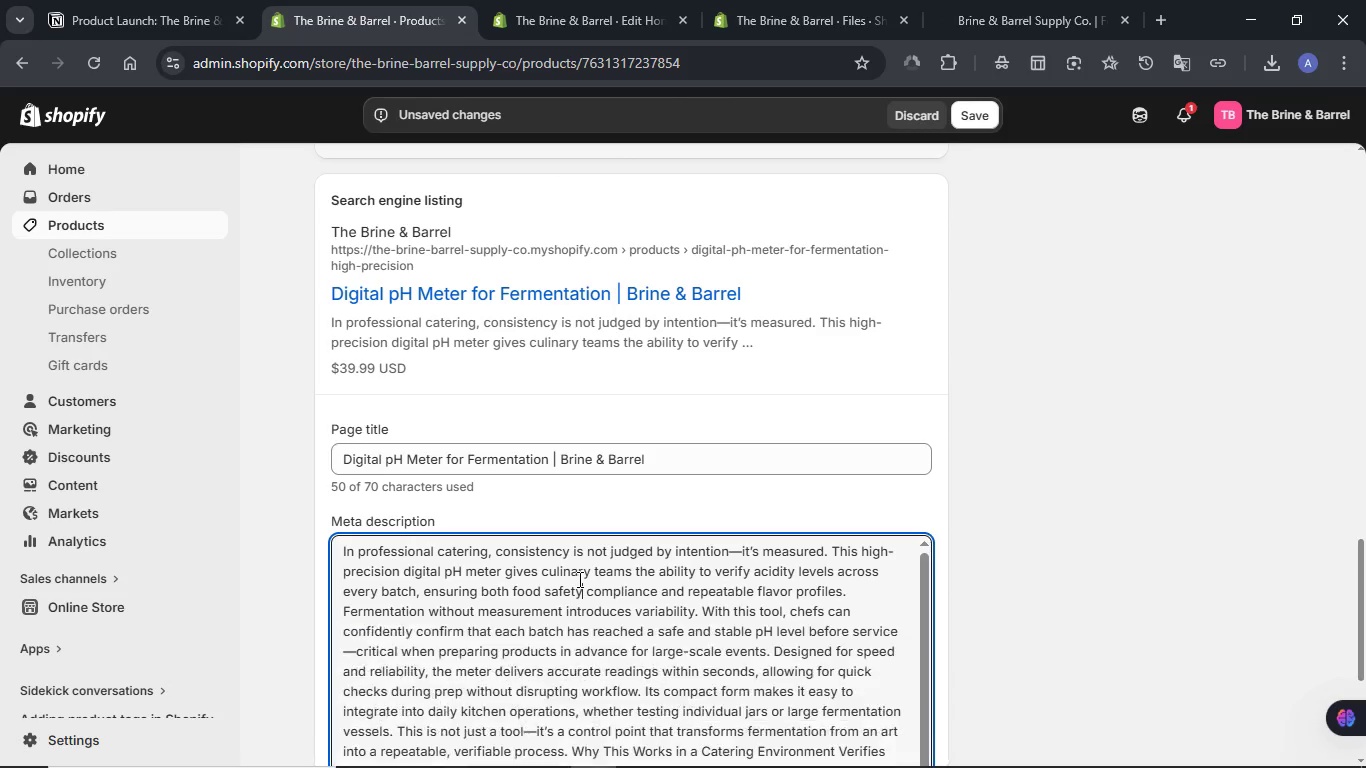 
key(Control+A)
 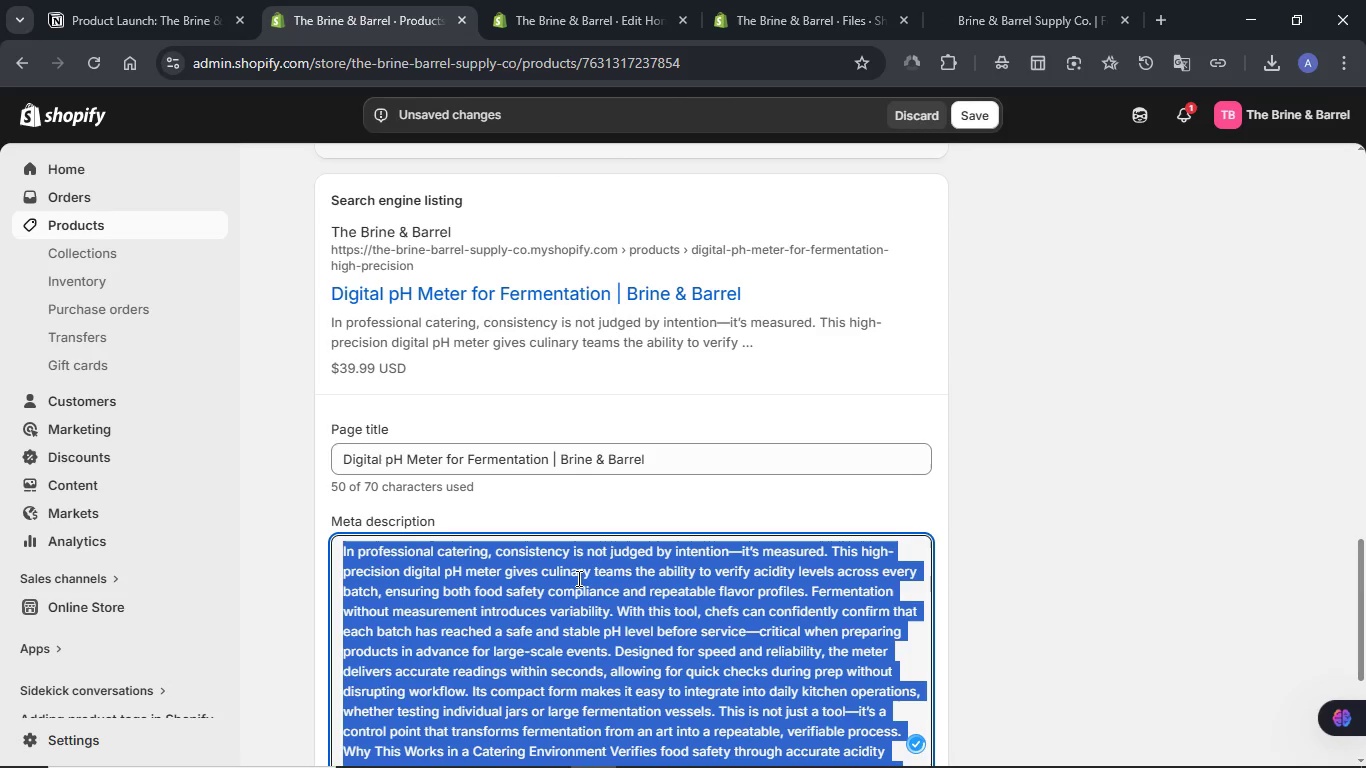 
key(Meta+V)
 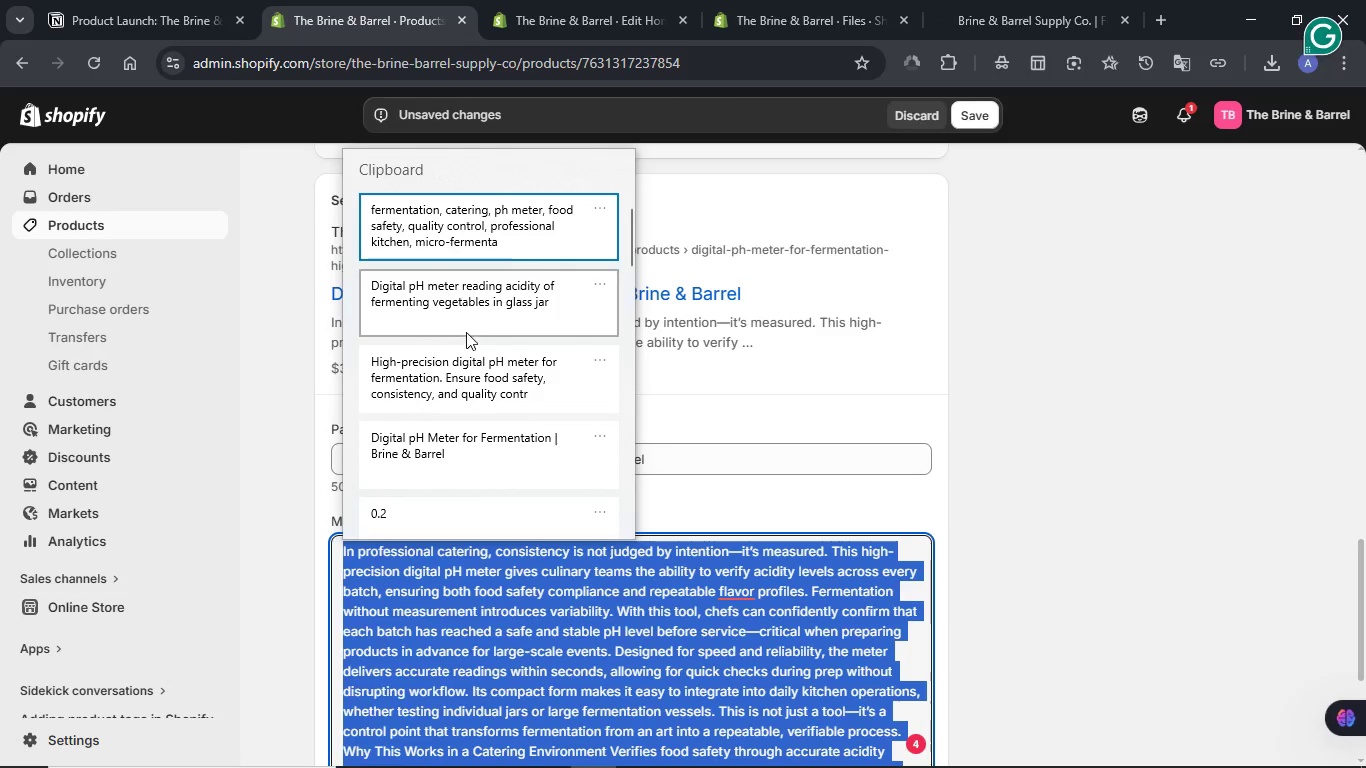 
left_click([464, 371])
 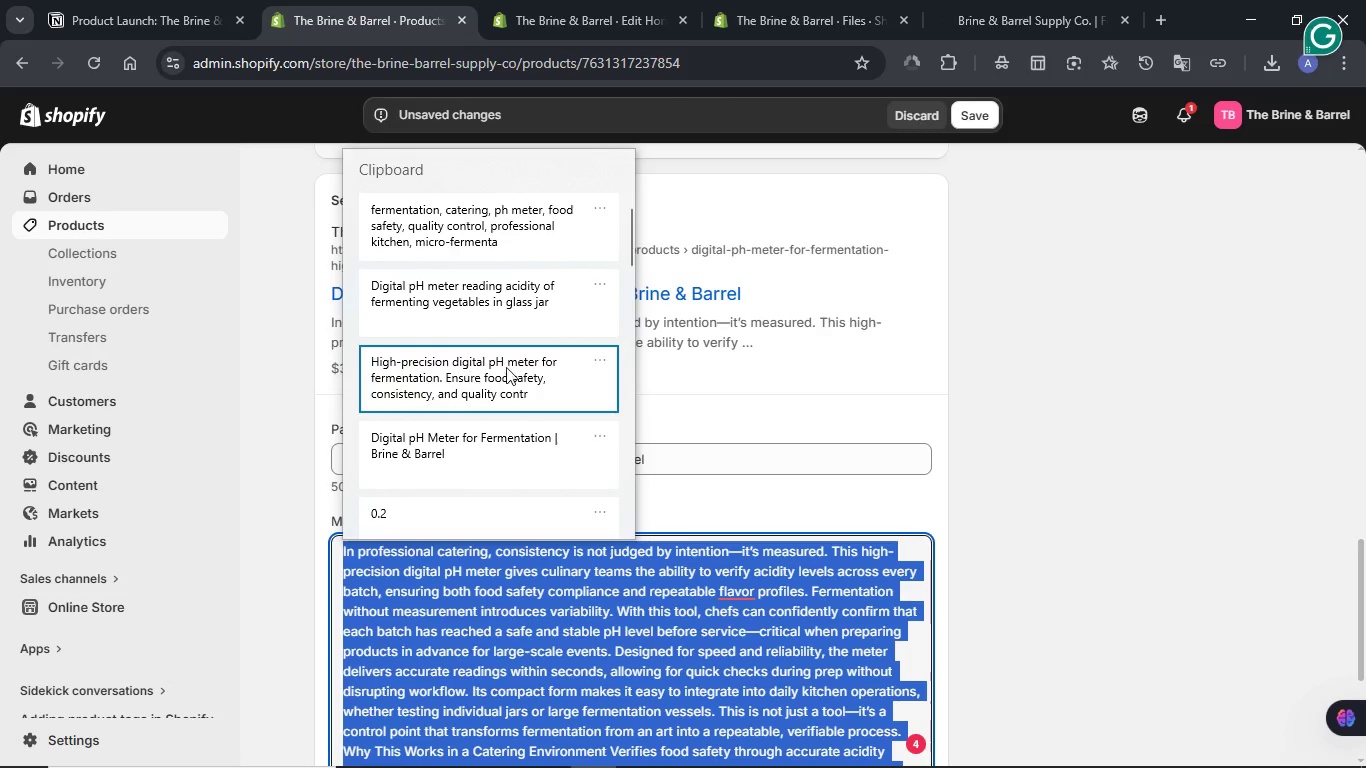 
key(Control+ControlLeft)
 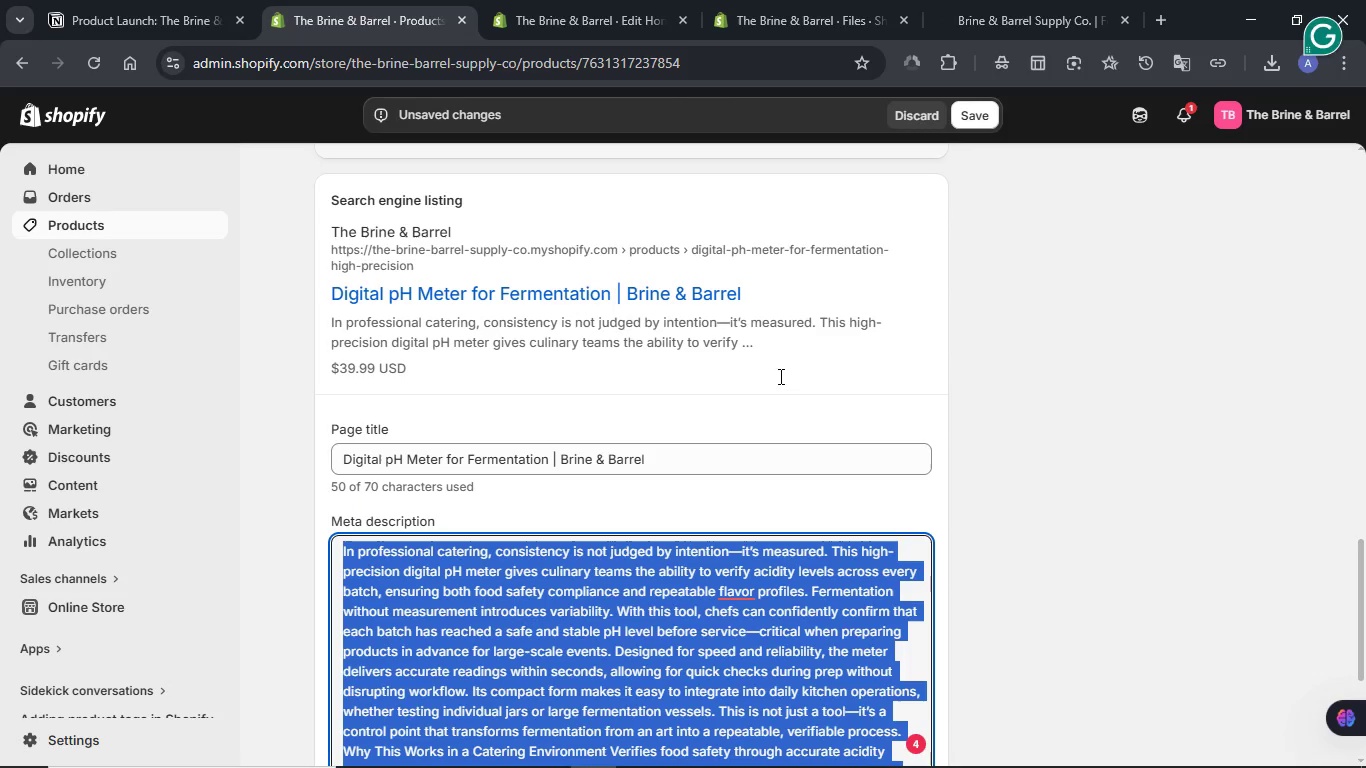 
key(Control+V)
 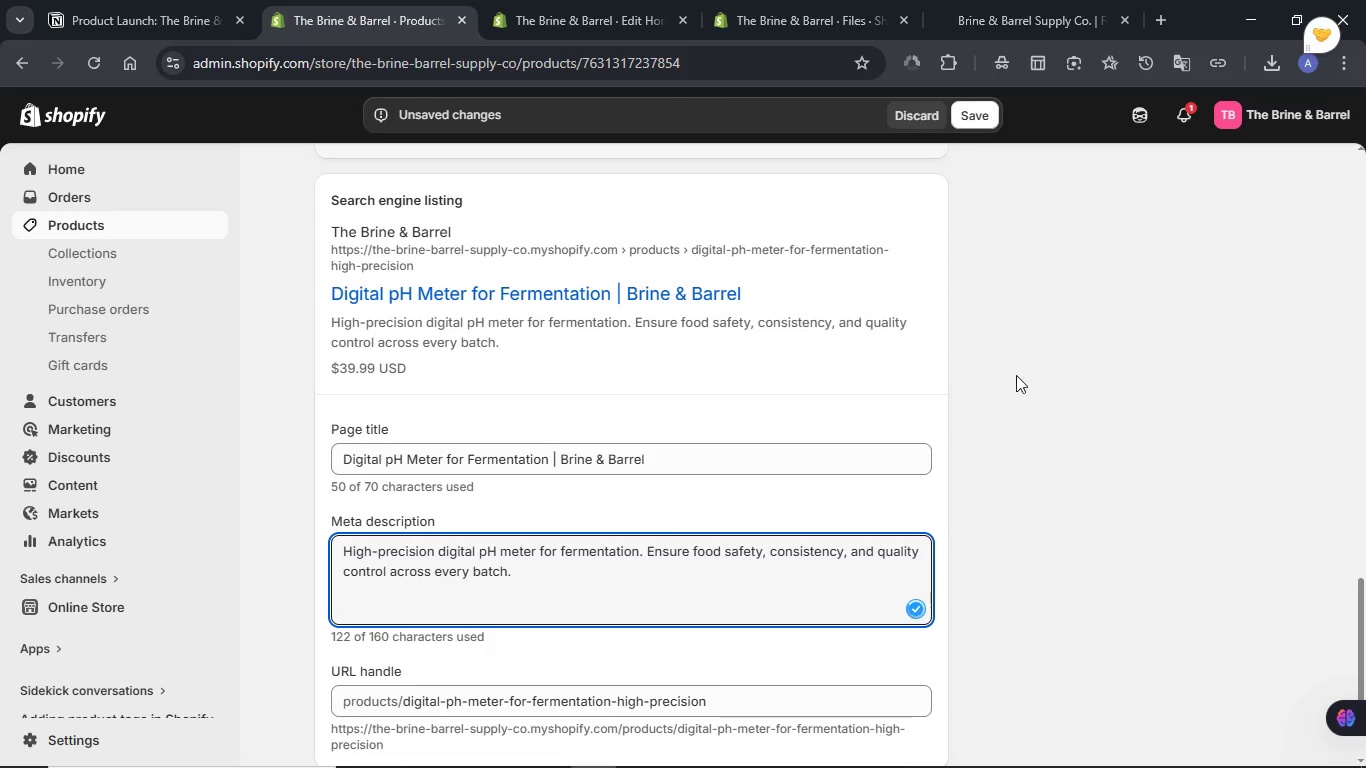 
left_click([977, 118])
 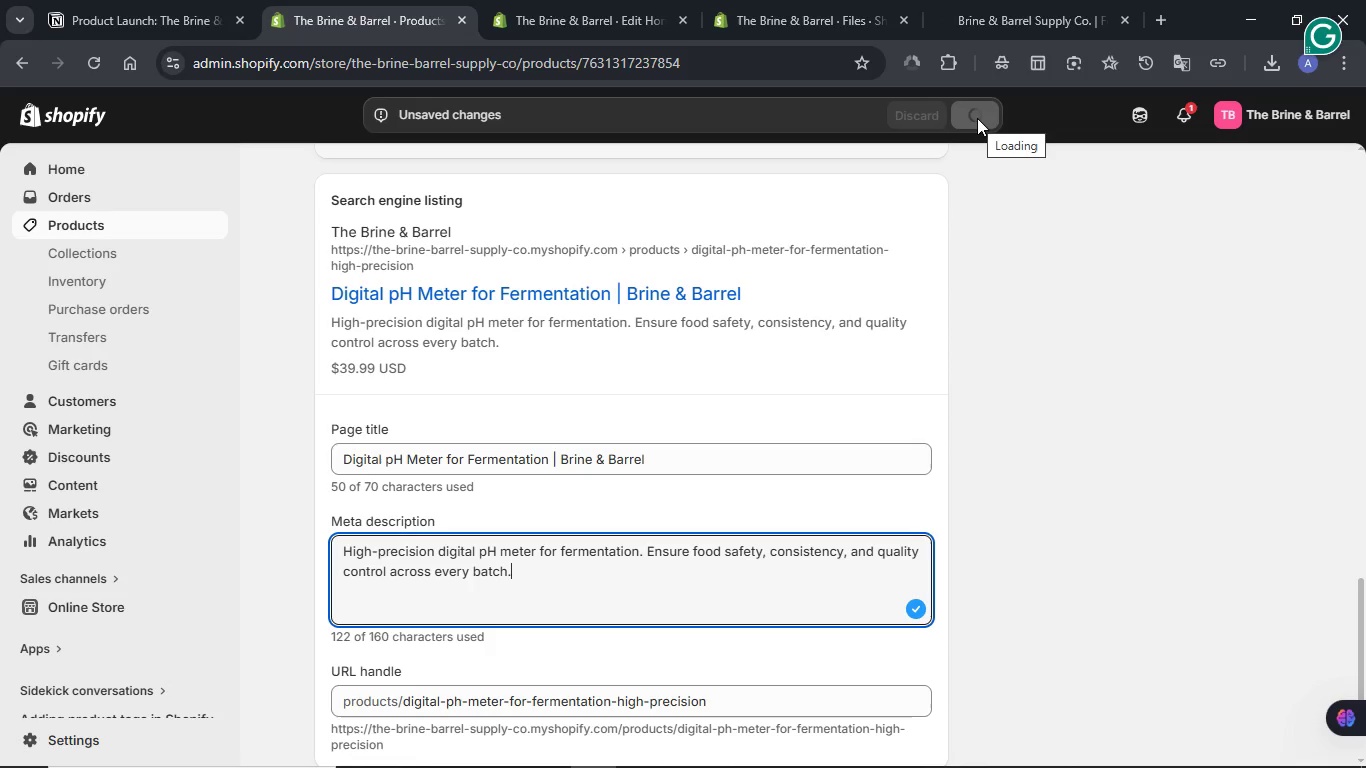 
wait(8.69)
 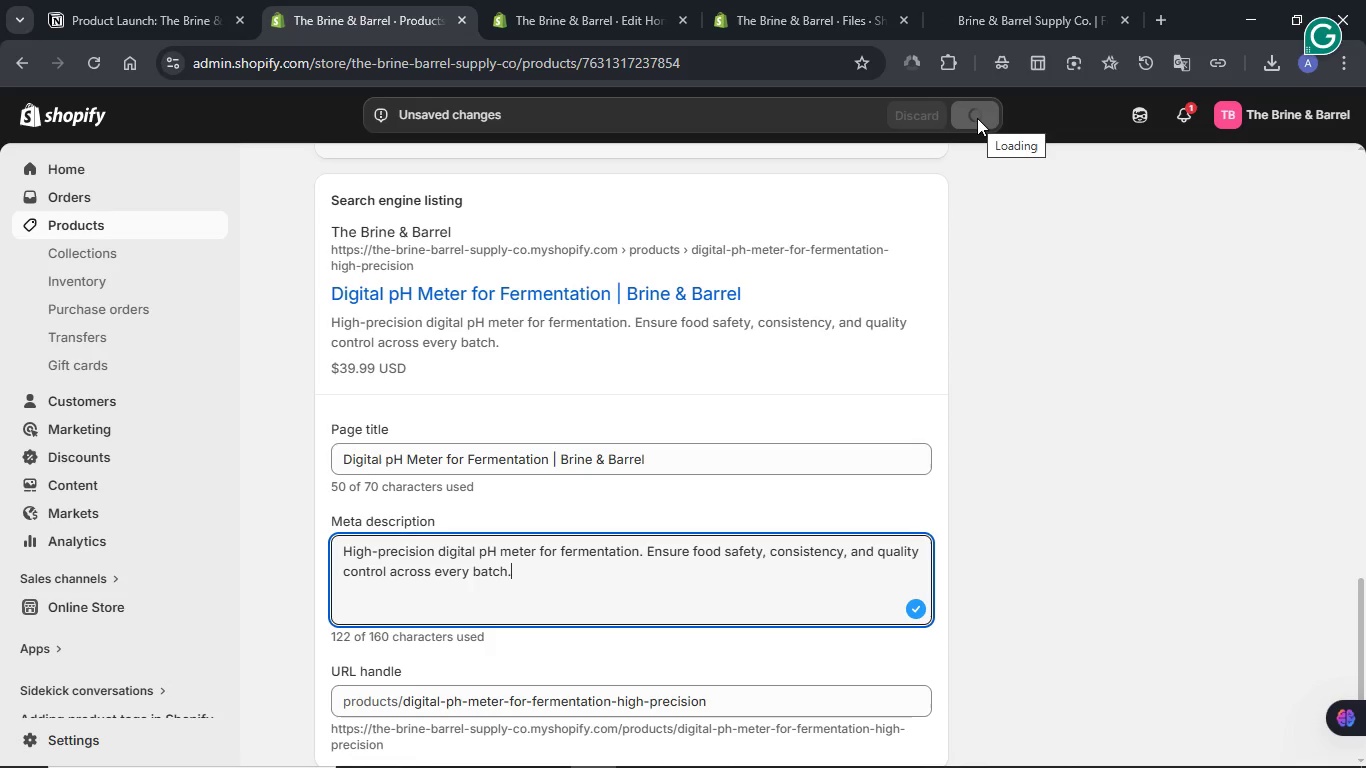 
scroll: coordinate [1043, 338], scroll_direction: up, amount: 2.0
 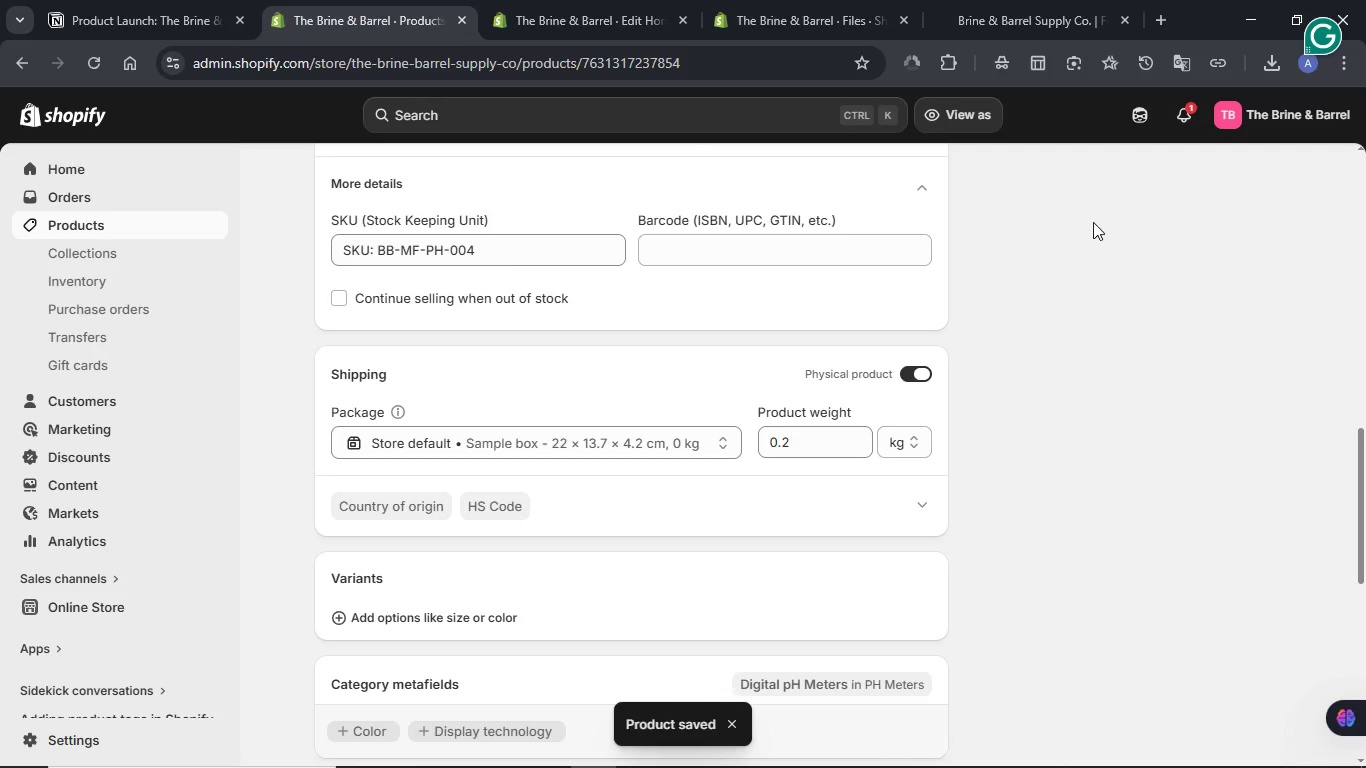 
left_click([1142, 112])
 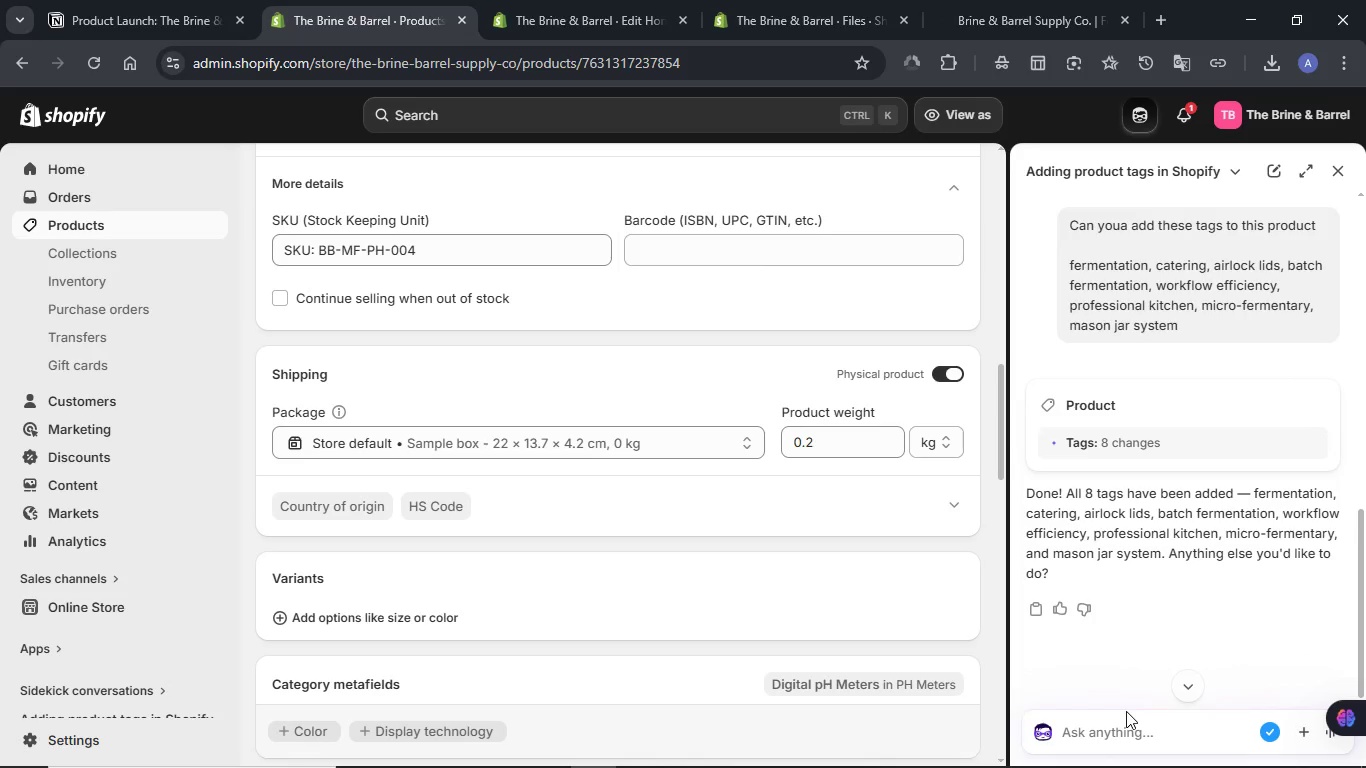 
key(Meta+V)
 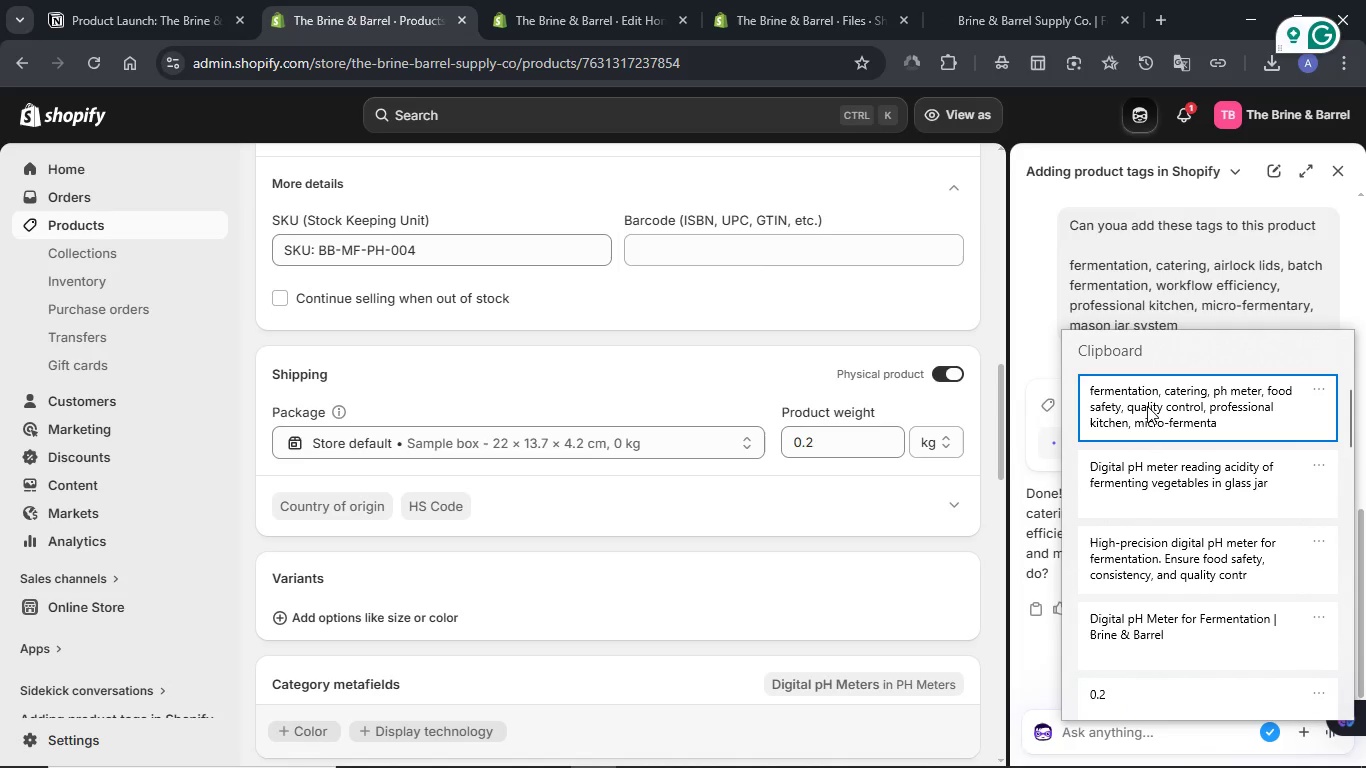 
left_click([1147, 405])
 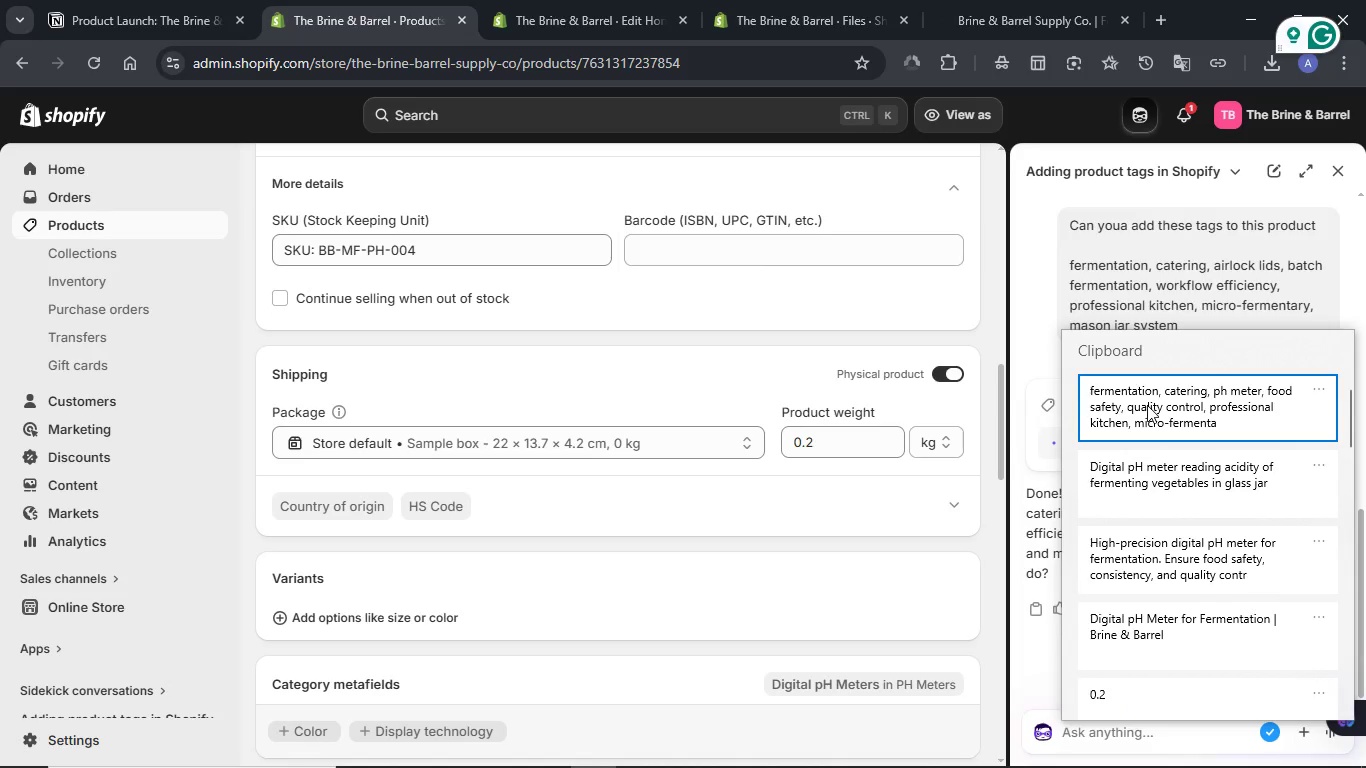 
key(Control+ControlLeft)
 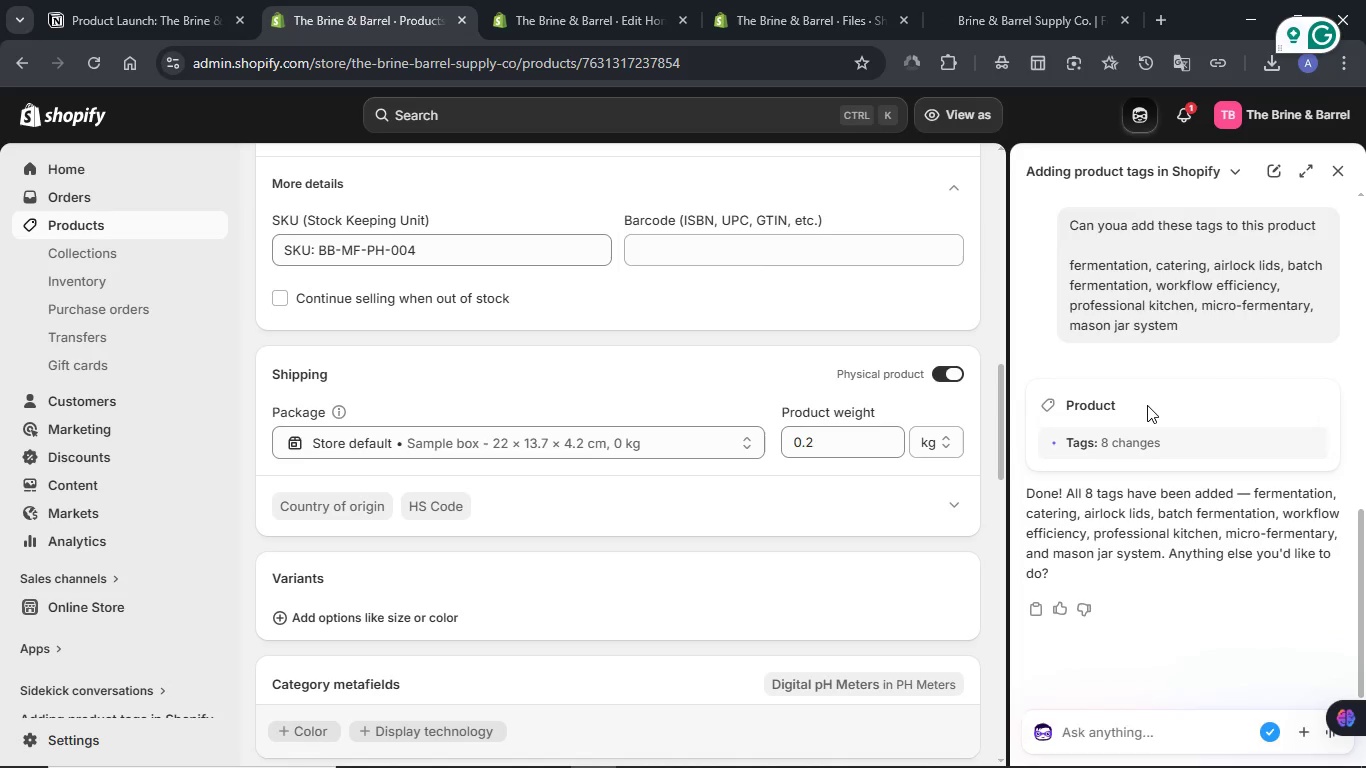 
key(Control+V)
 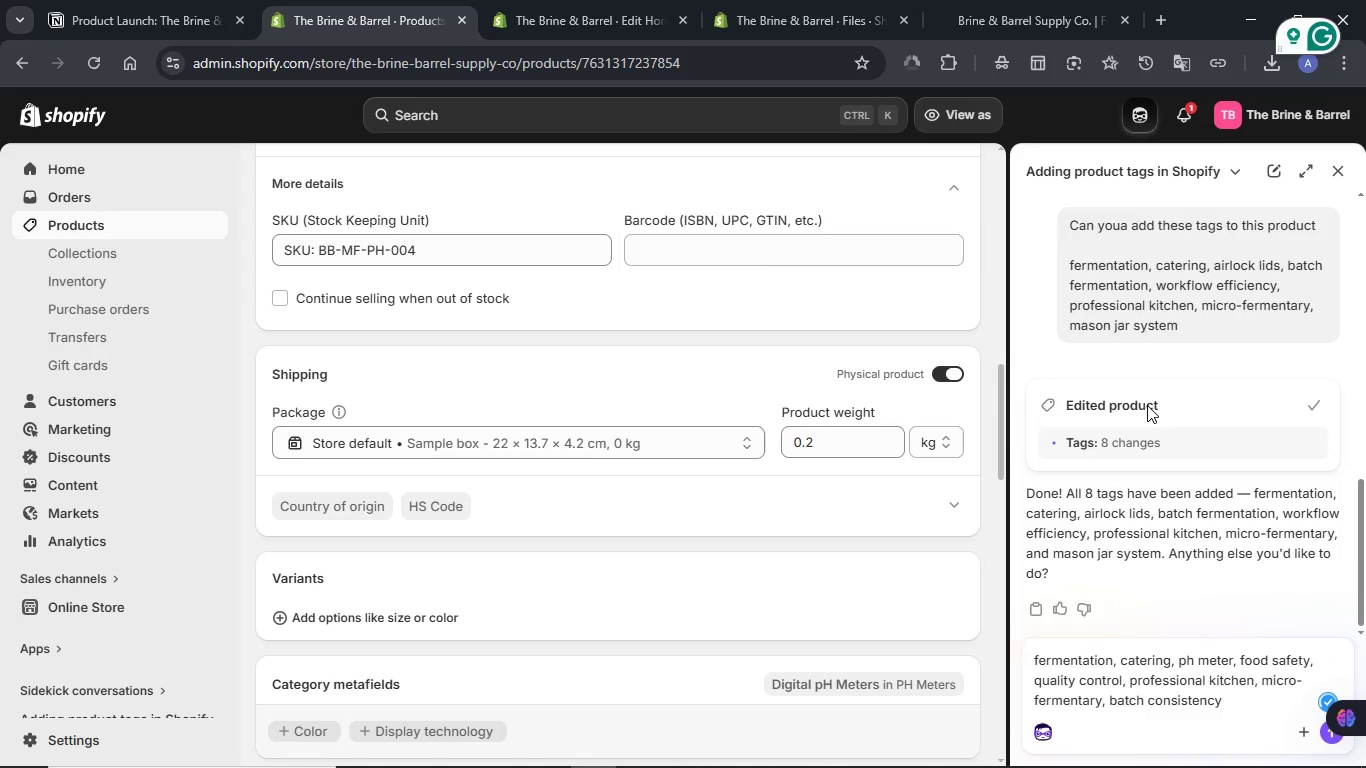 
key(Shift+ShiftRight)
 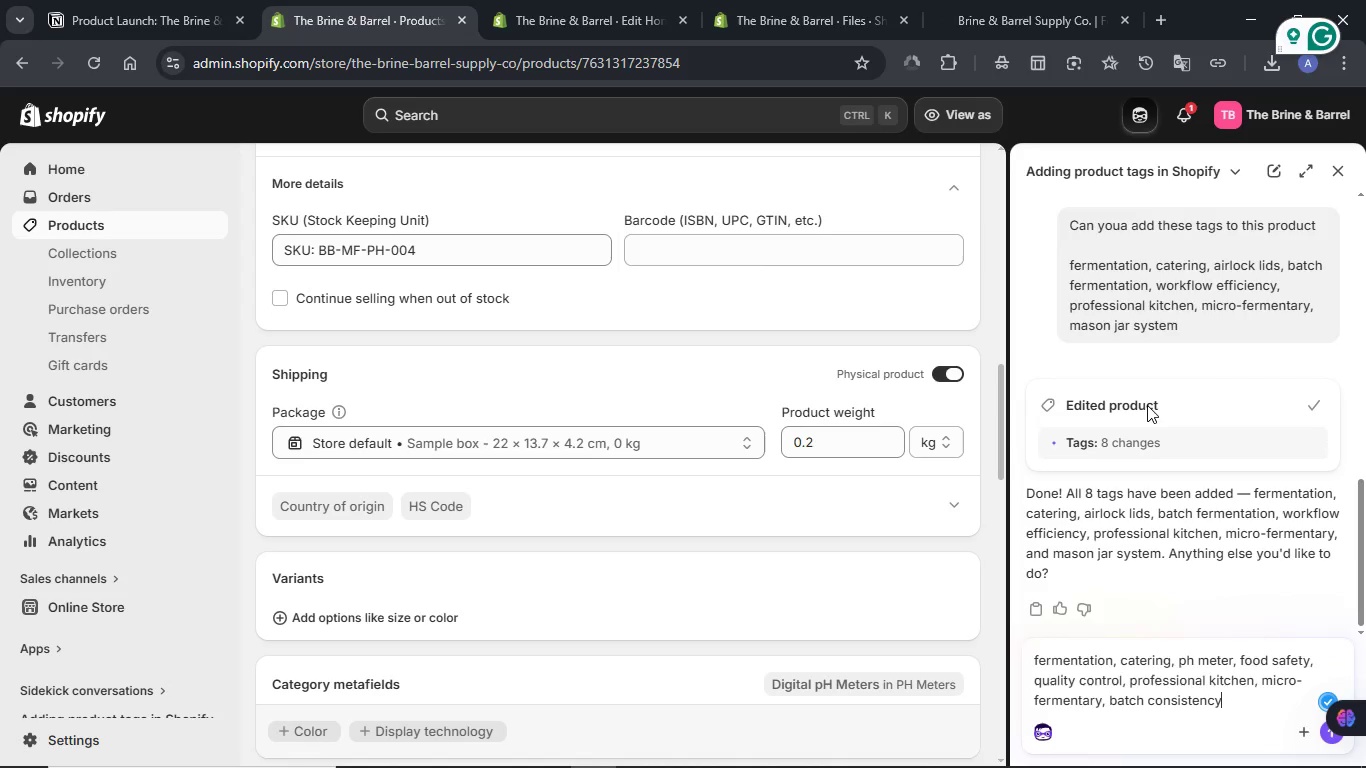 
key(Shift+Enter)
 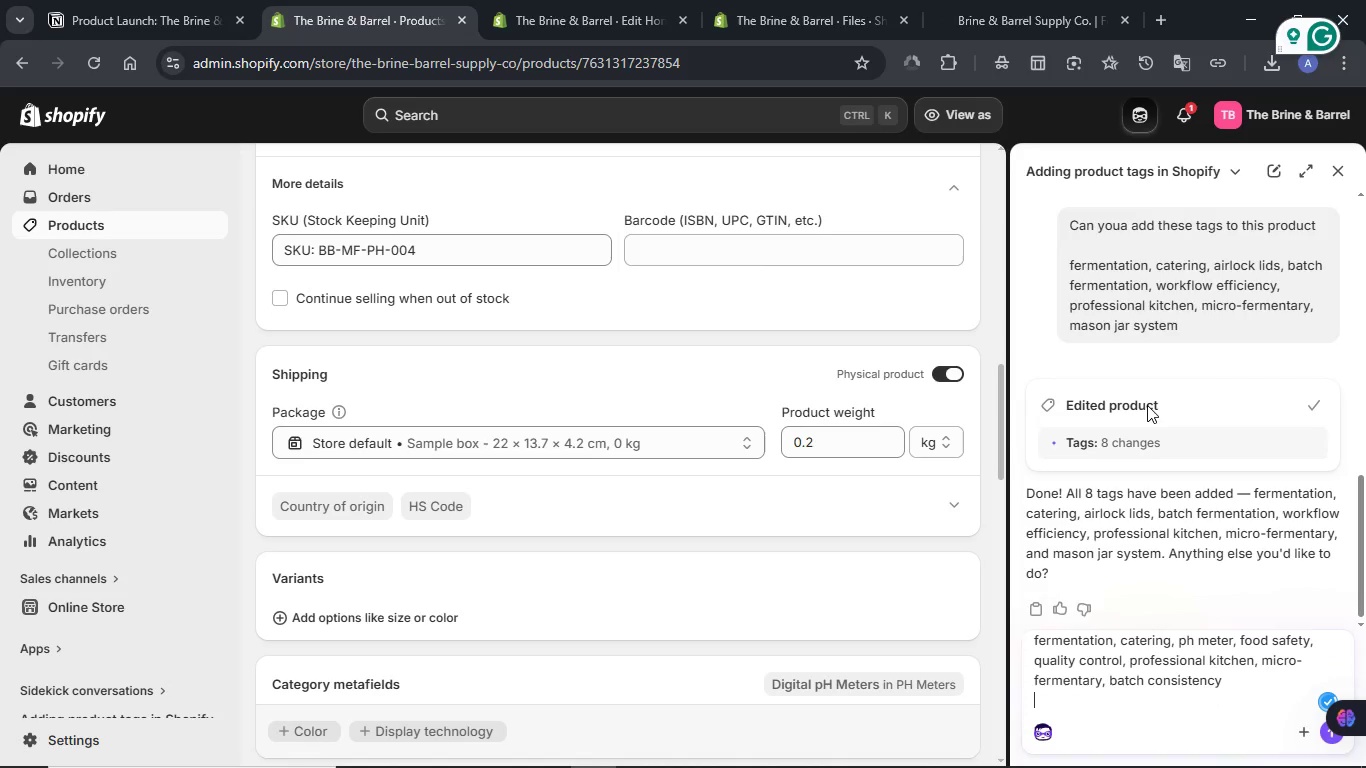 
type(Can you add these pr)
key(Backspace)
key(Backspace)
key(Backspace)
type( tags to this product)
 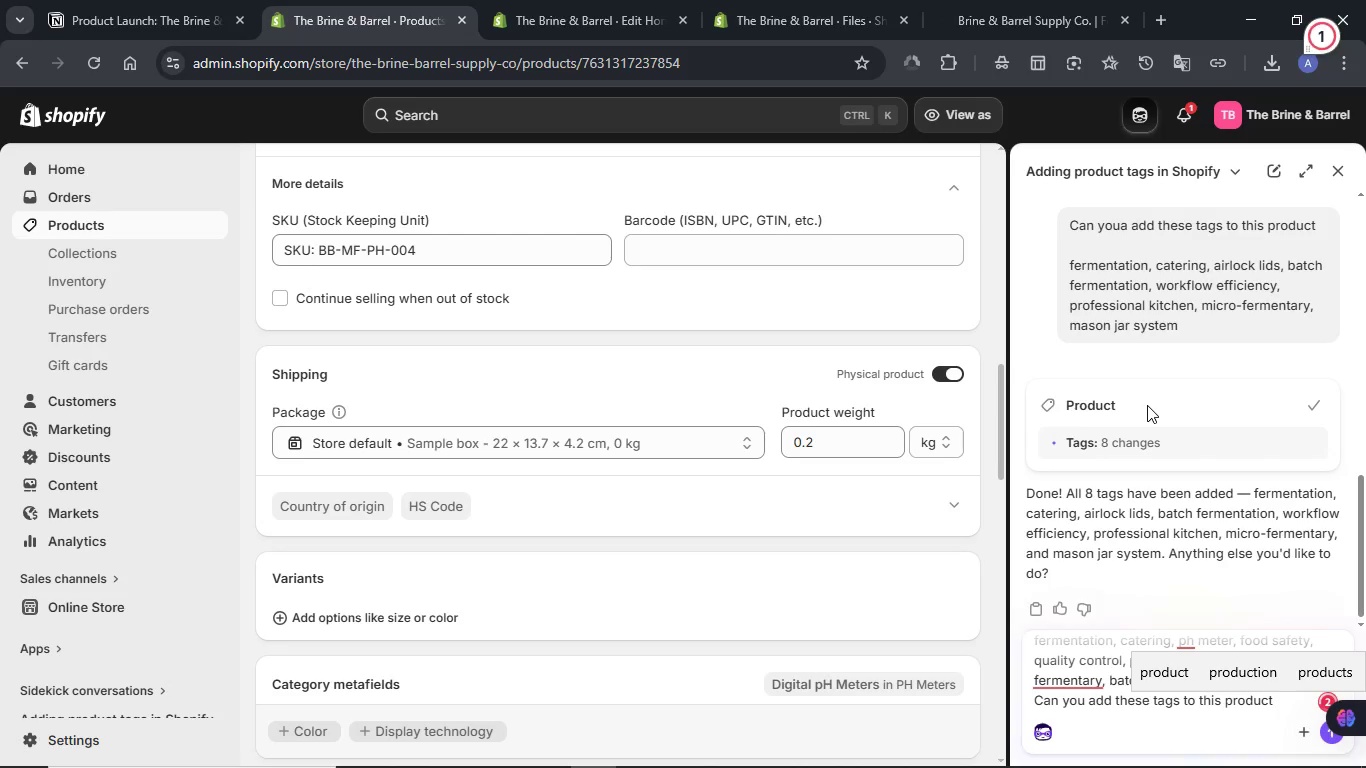 
key(Enter)
 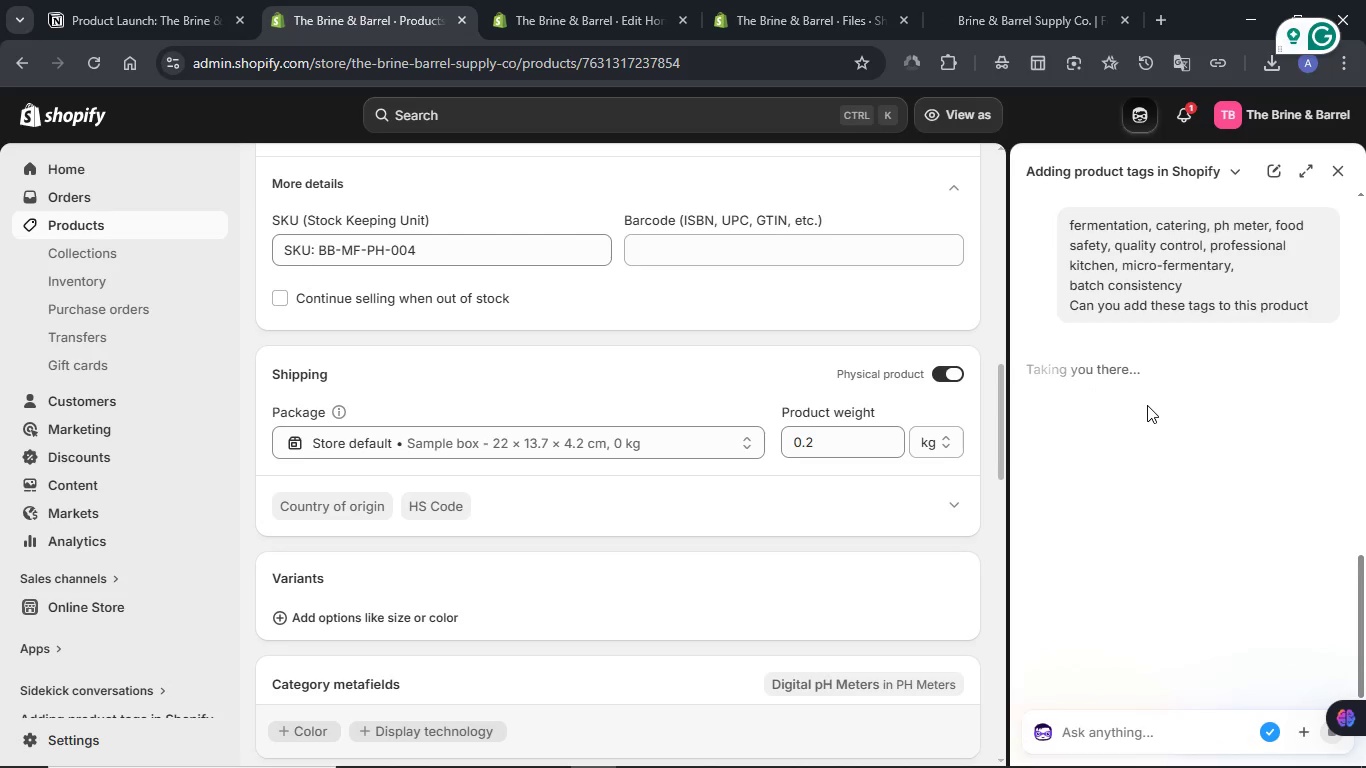 
wait(8.59)
 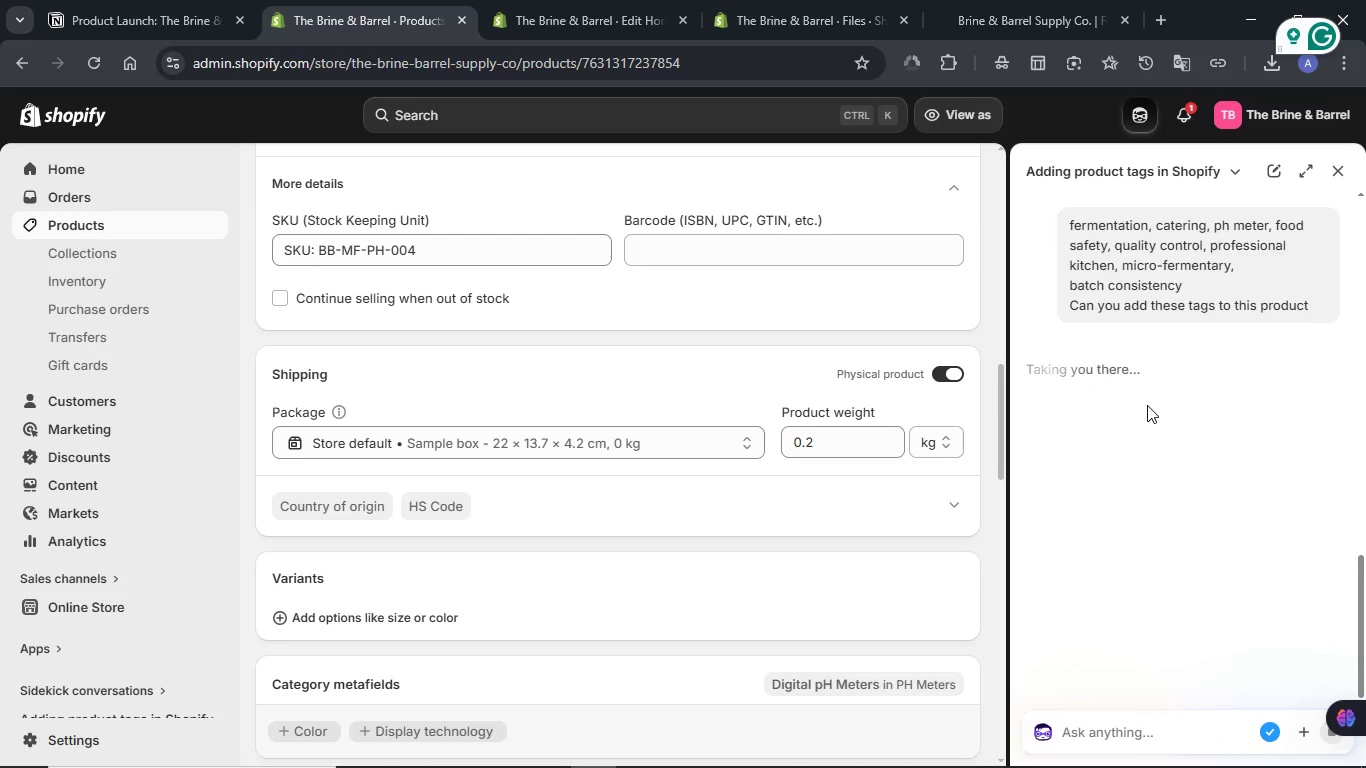 
left_click([979, 124])
 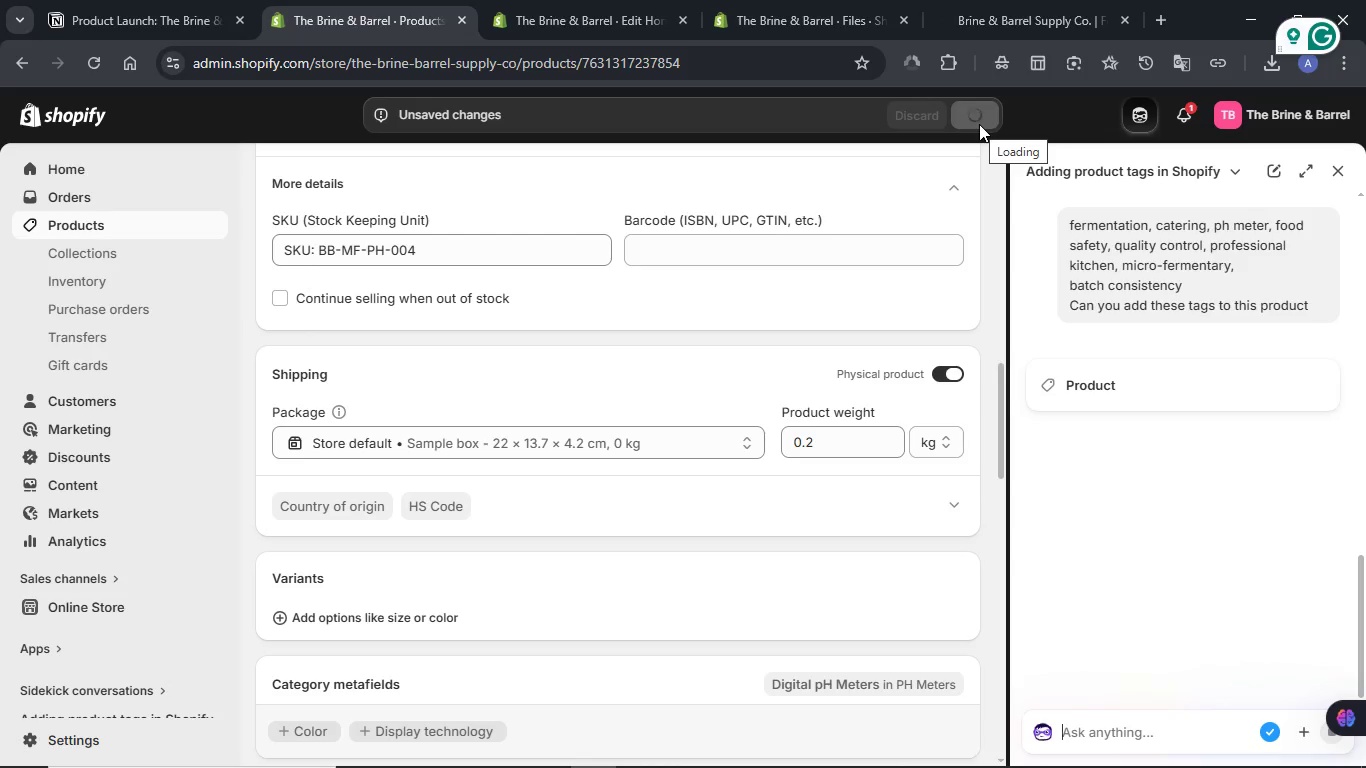 
wait(12.17)
 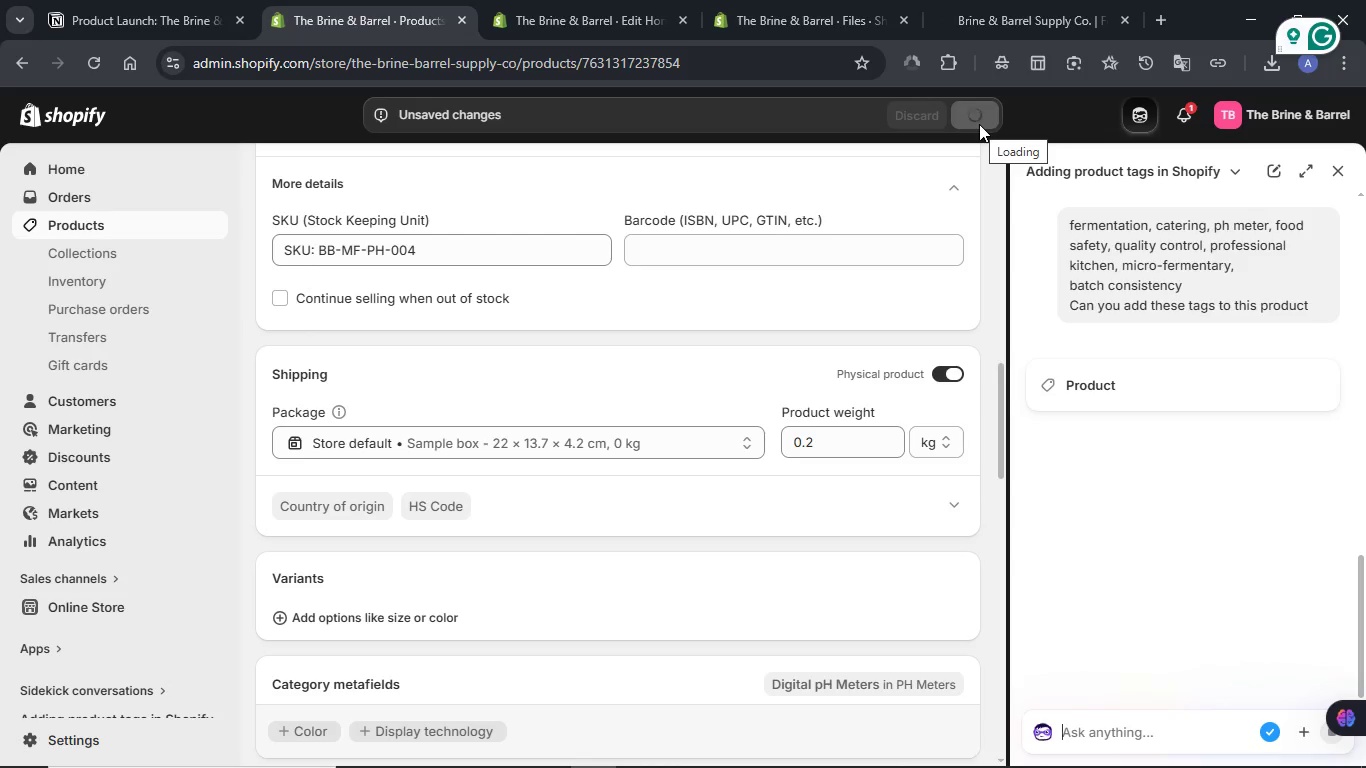 
left_click([1330, 174])
 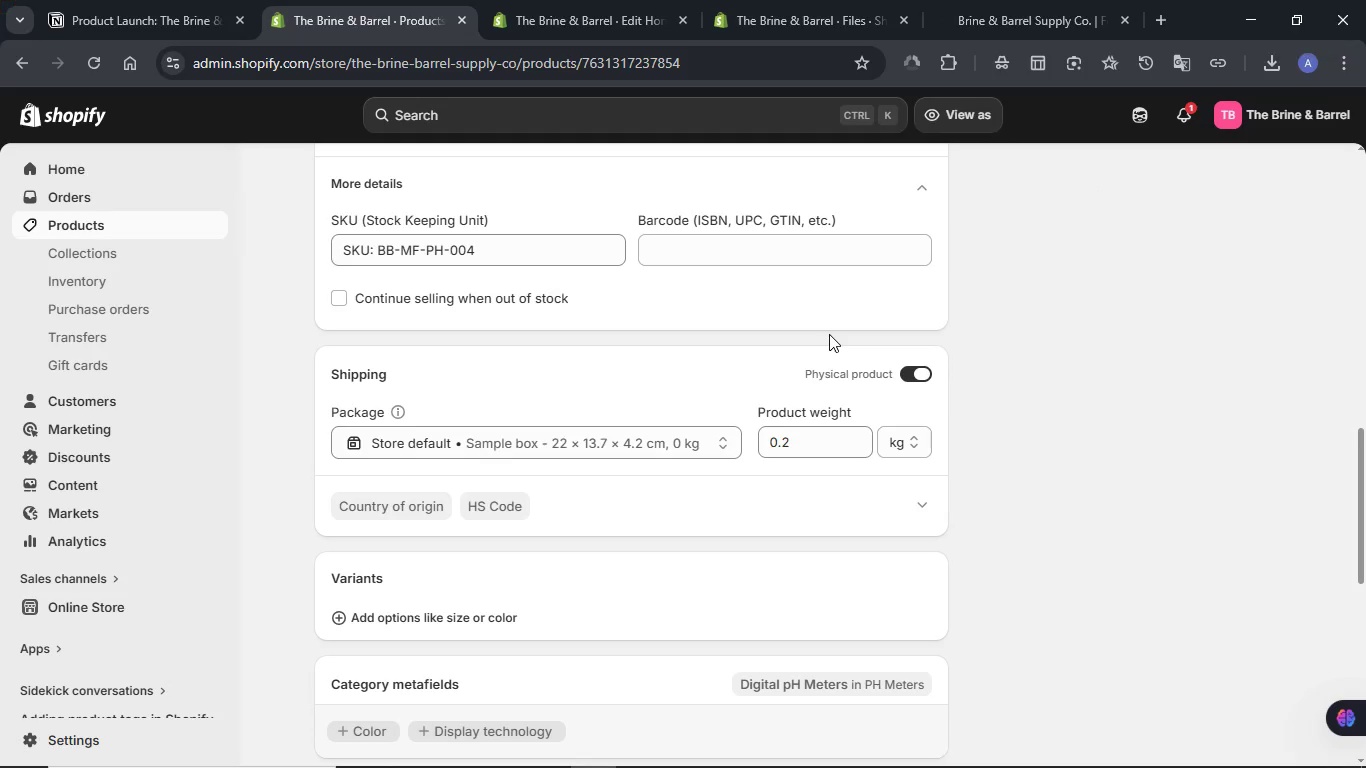 
scroll: coordinate [829, 336], scroll_direction: up, amount: 4.0
 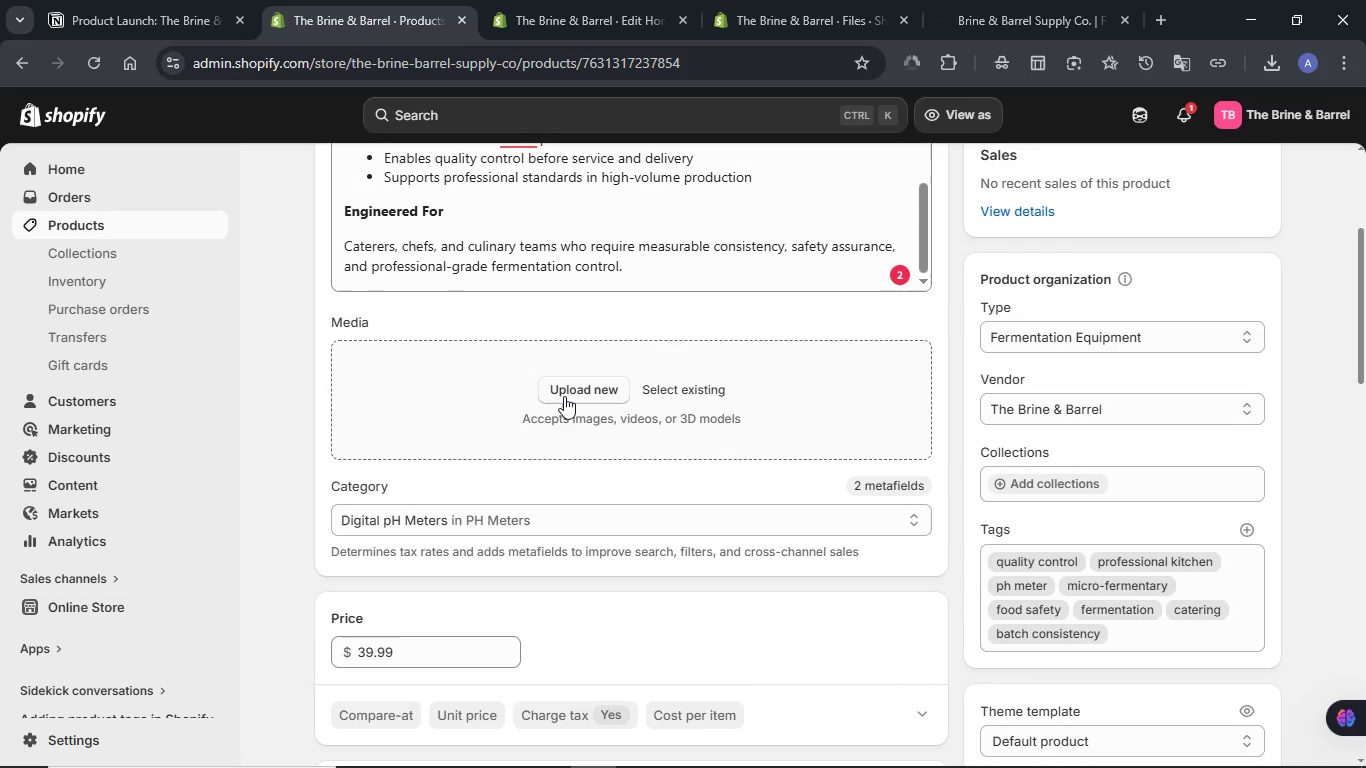 
left_click([568, 396])
 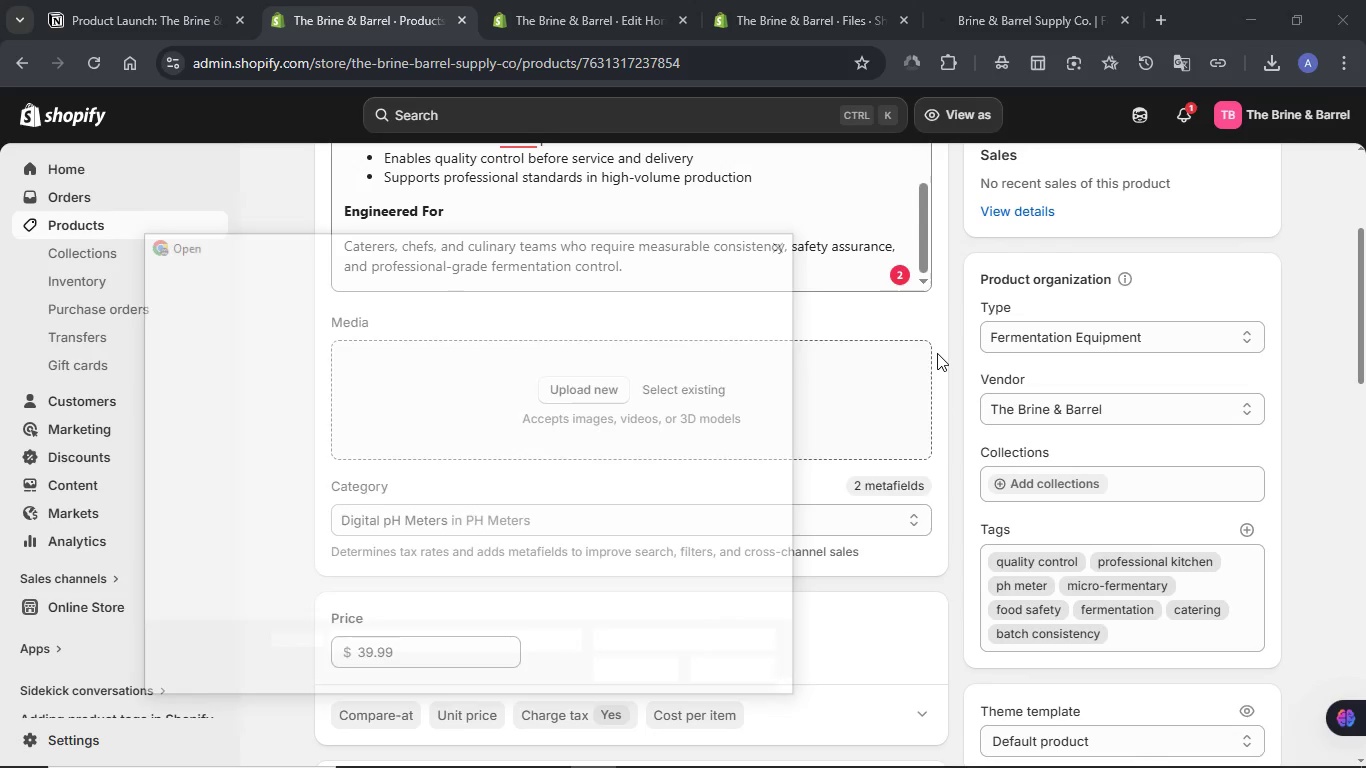 
scroll: coordinate [937, 353], scroll_direction: up, amount: 7.0
 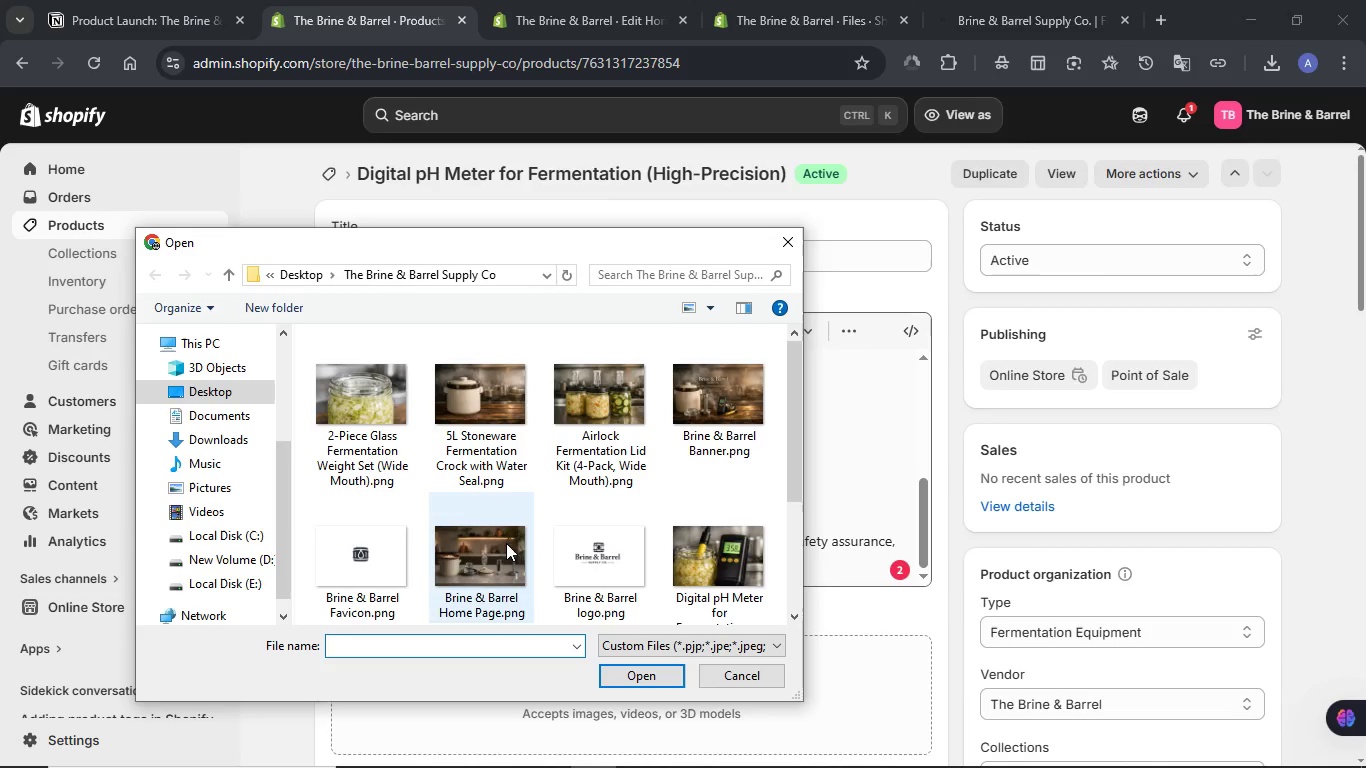 
left_click([734, 565])
 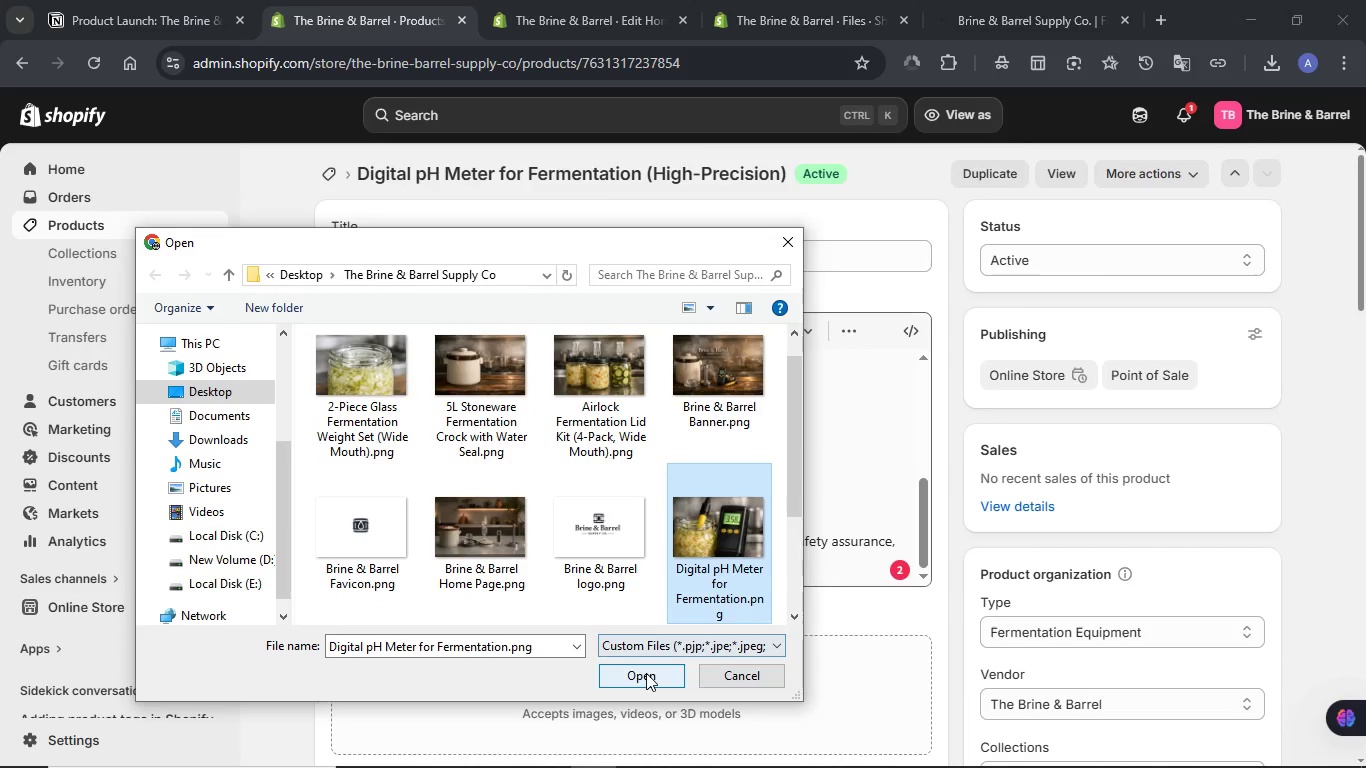 
left_click([646, 673])
 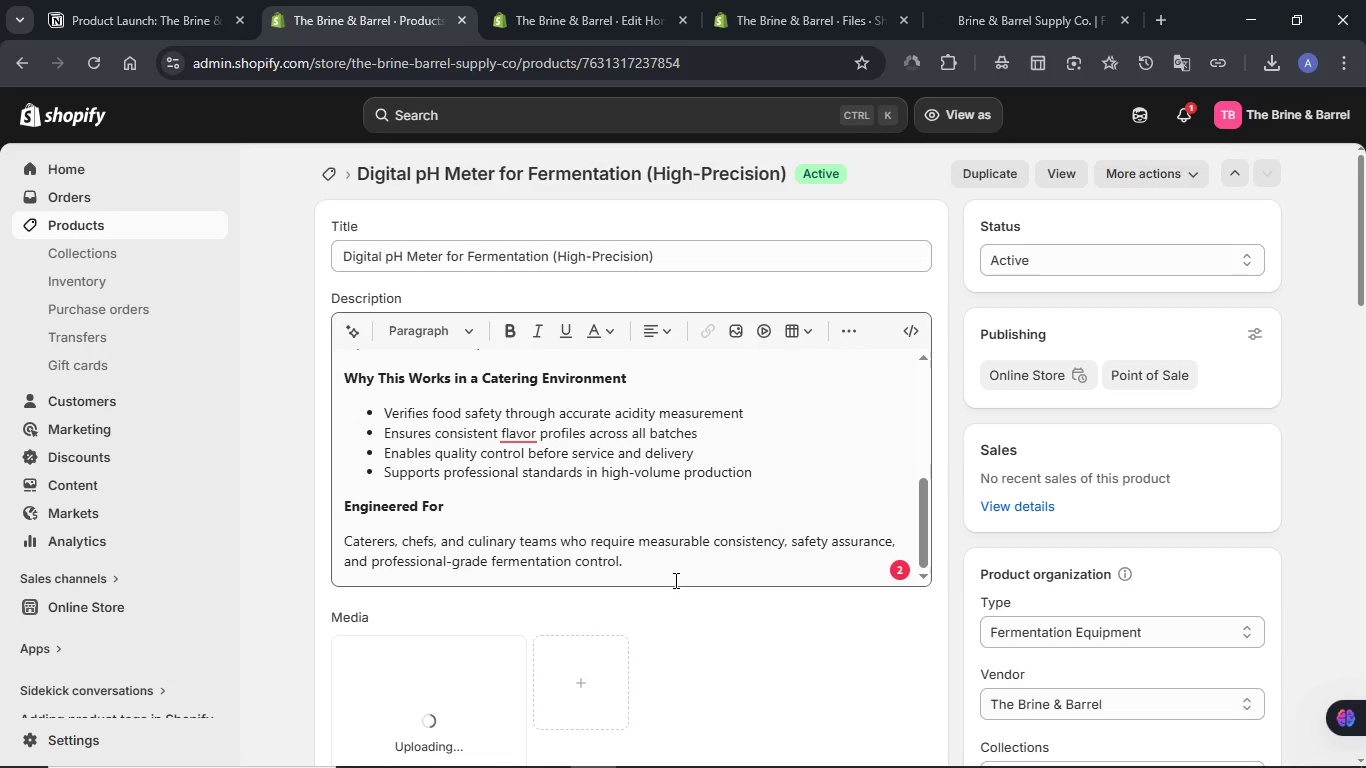 
wait(6.72)
 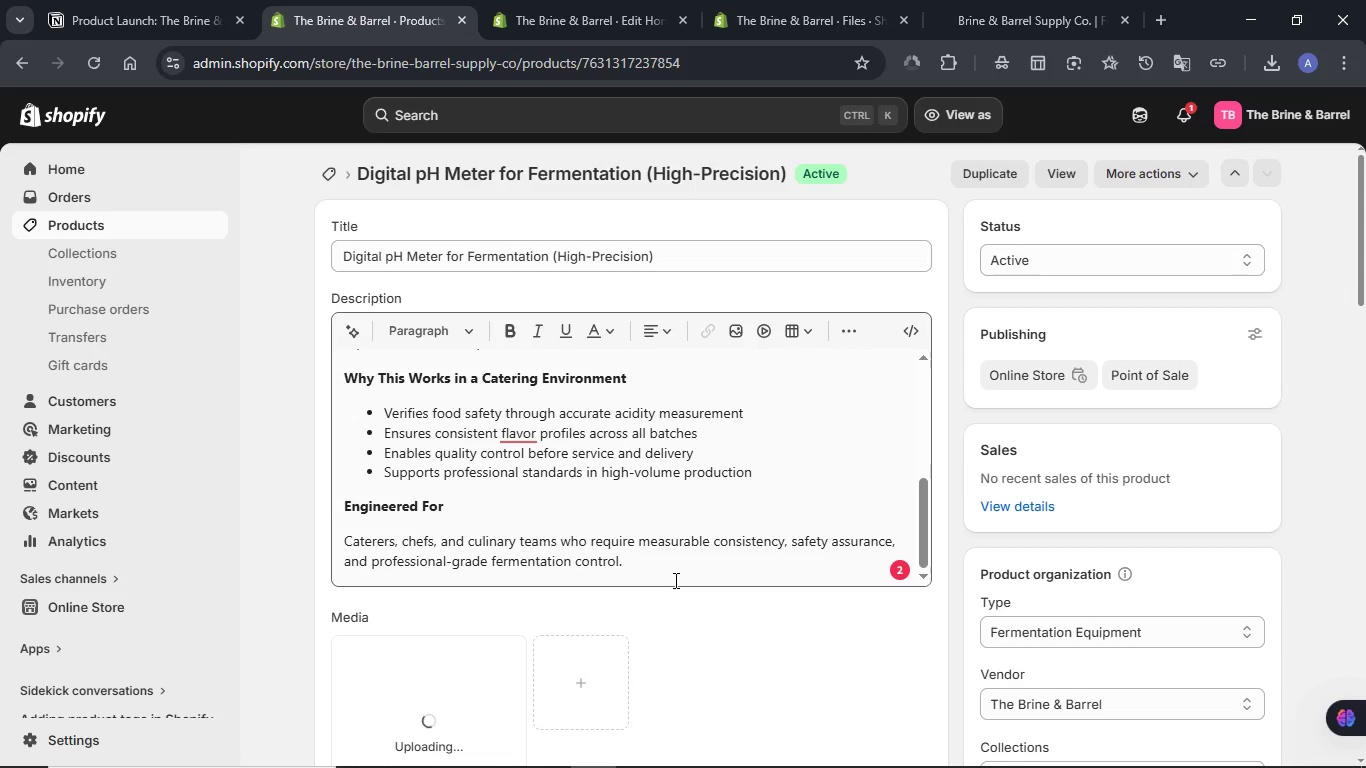 
scroll: coordinate [665, 577], scroll_direction: down, amount: 1.0
 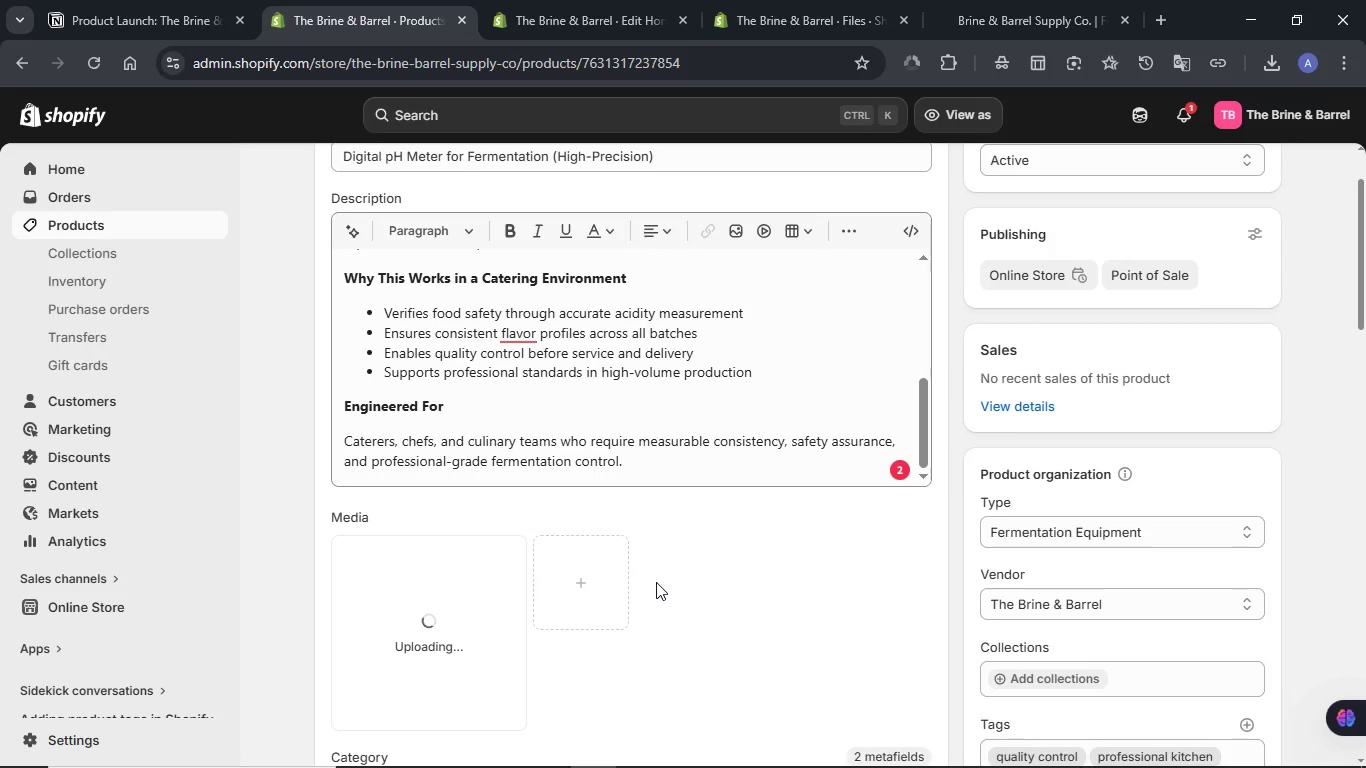 
wait(11.5)
 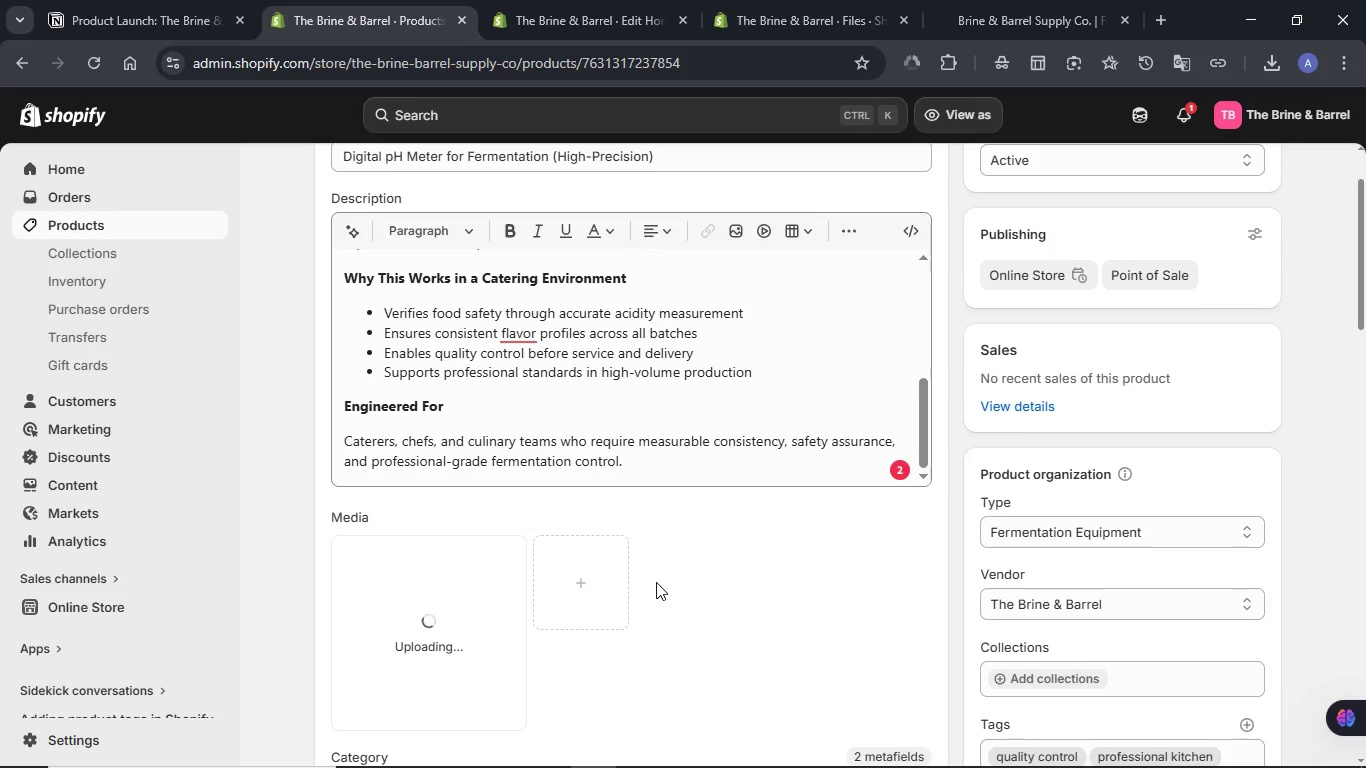 
scroll: coordinate [722, 563], scroll_direction: down, amount: 5.0
 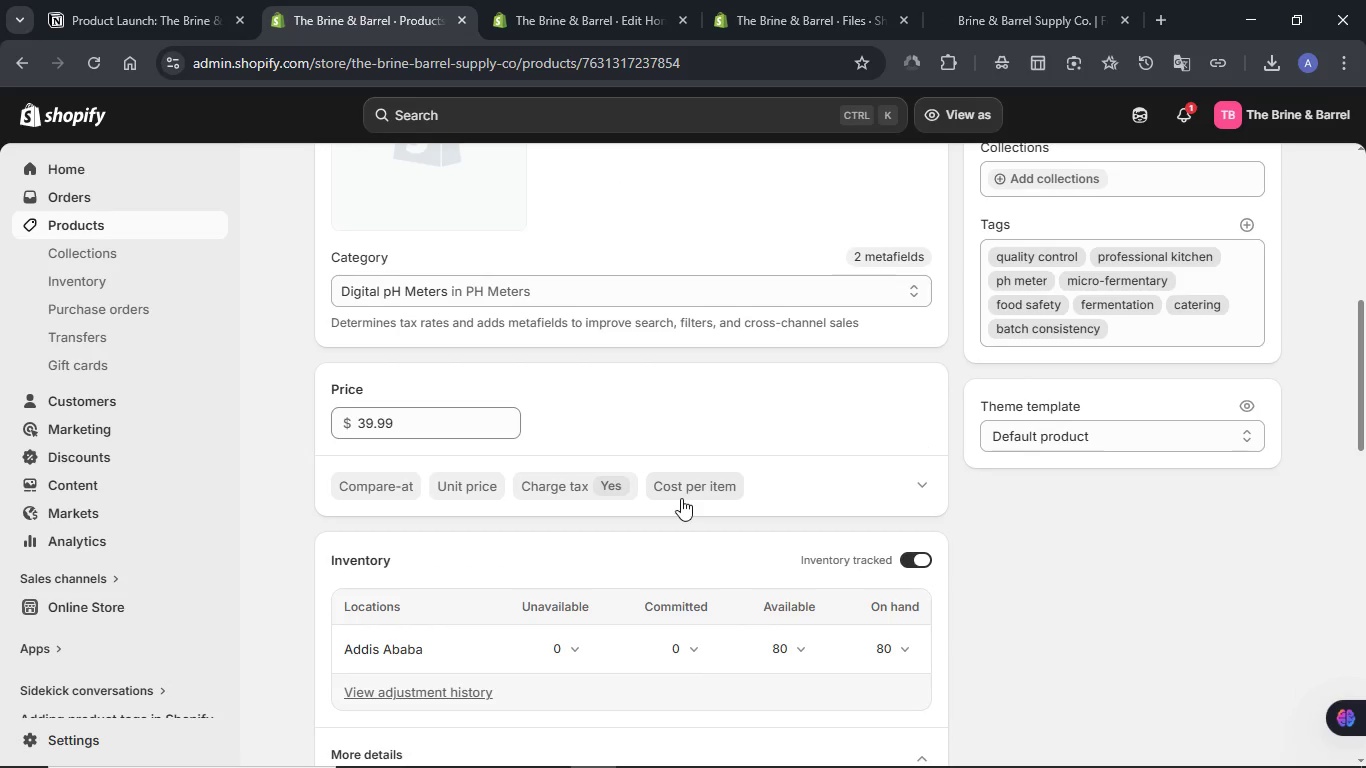 
left_click([683, 491])
 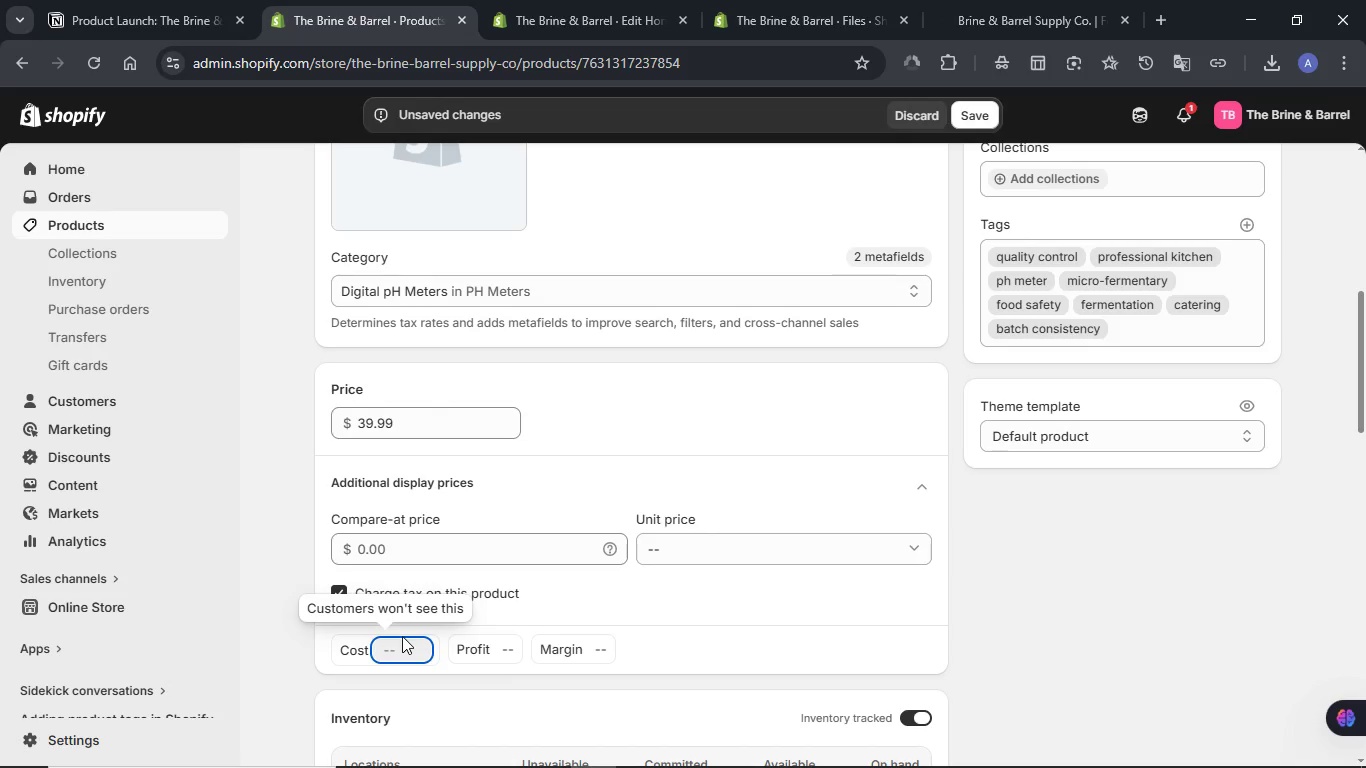 
key(Meta+V)
 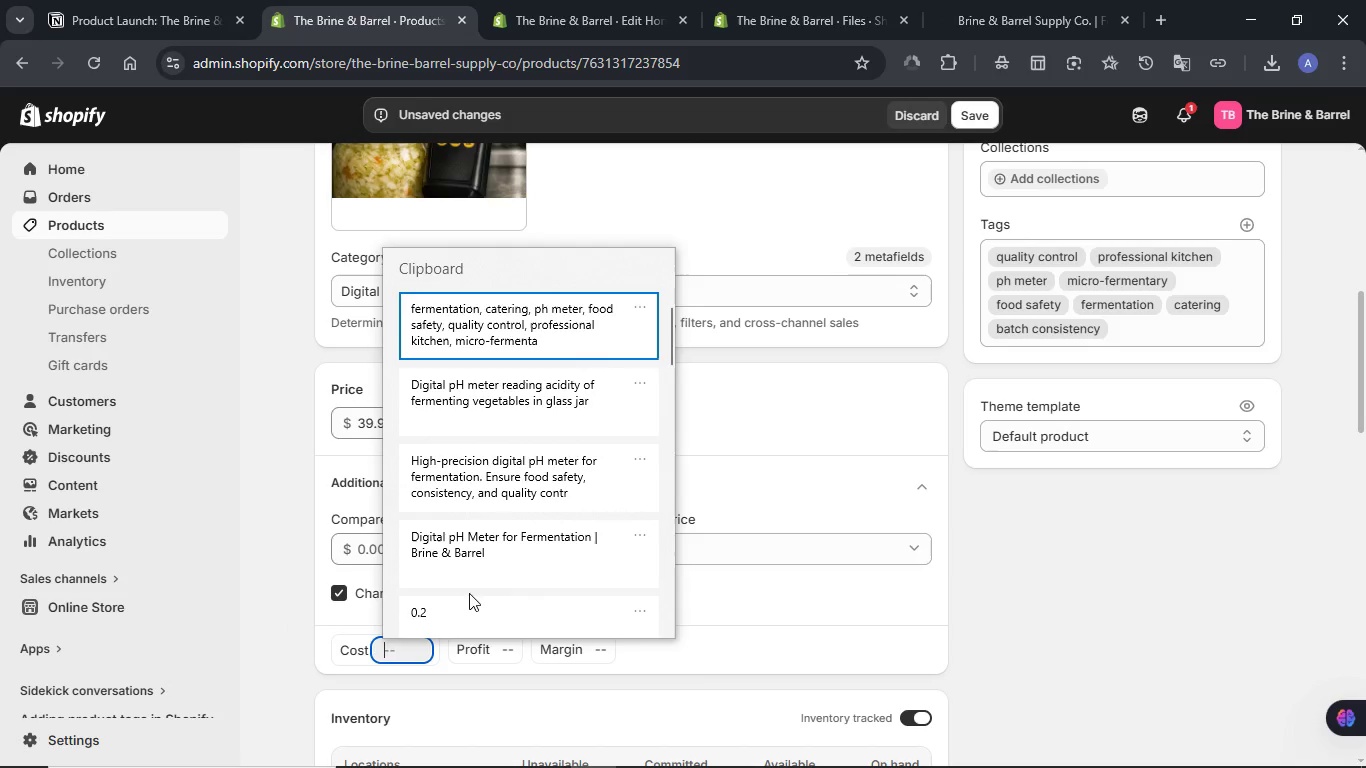 
scroll: coordinate [472, 591], scroll_direction: down, amount: 2.0
 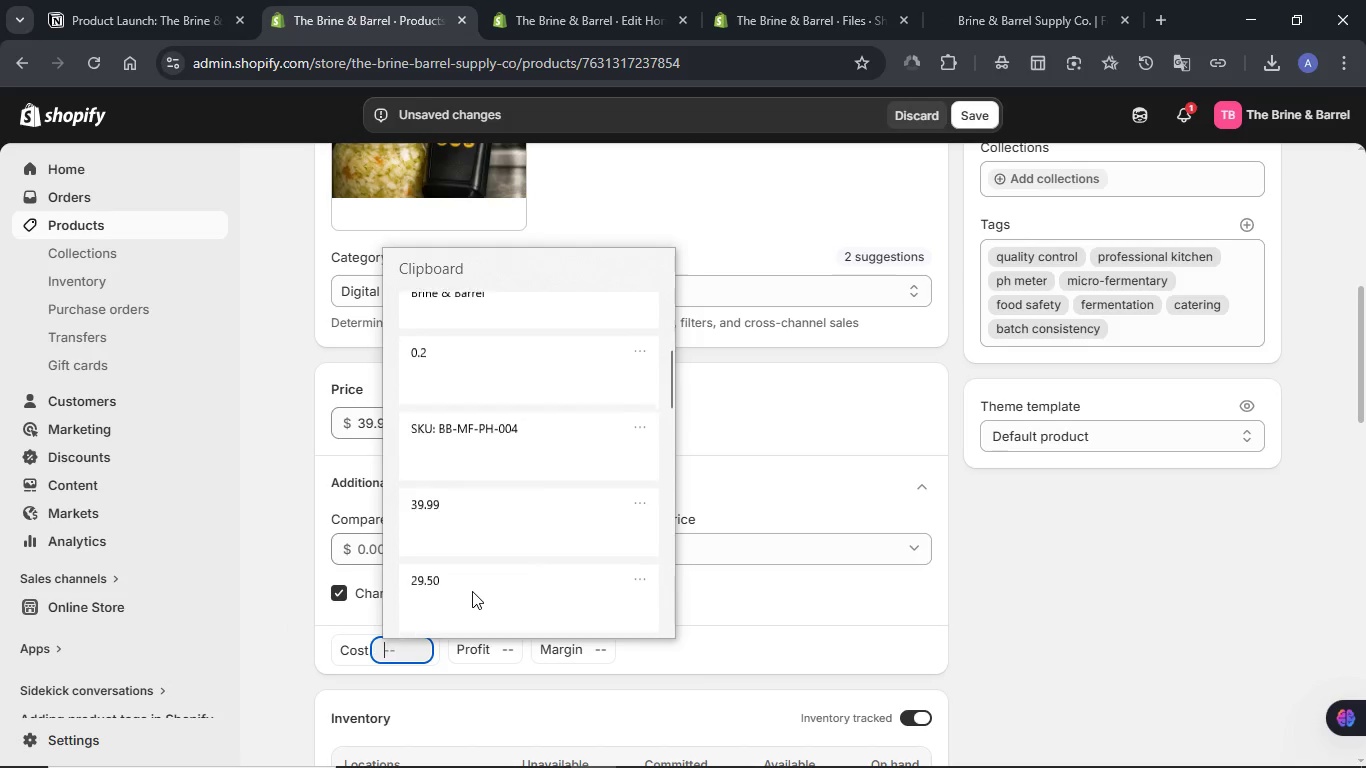 
left_click([472, 585])
 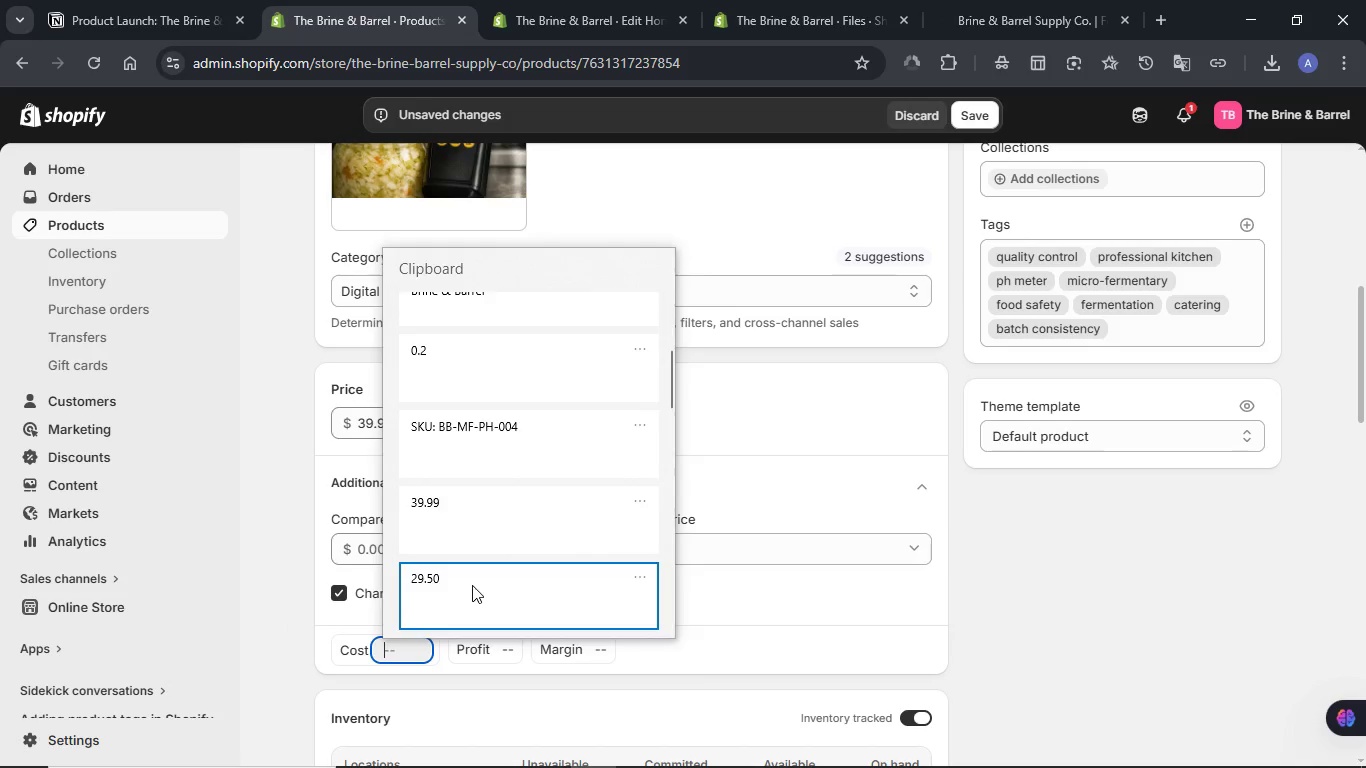 
key(Control+ControlLeft)
 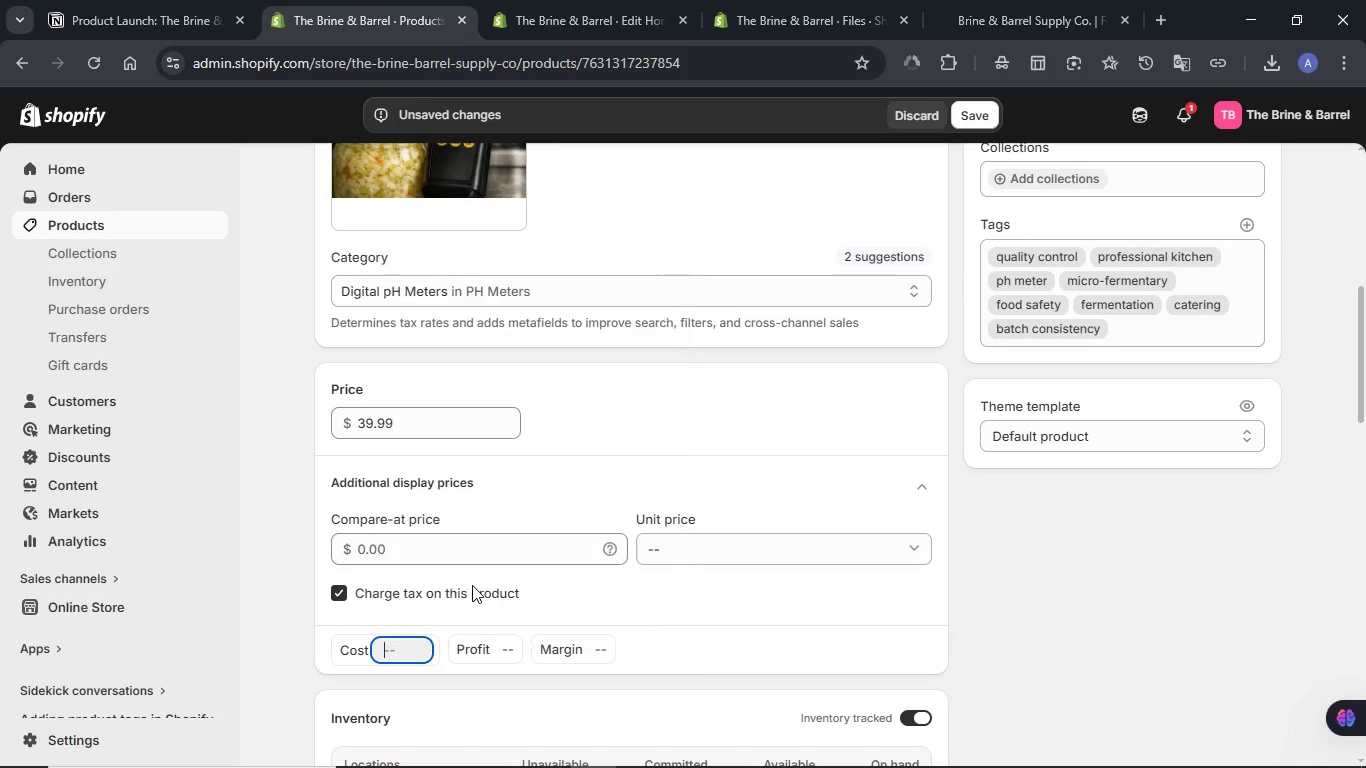 
key(Control+V)
 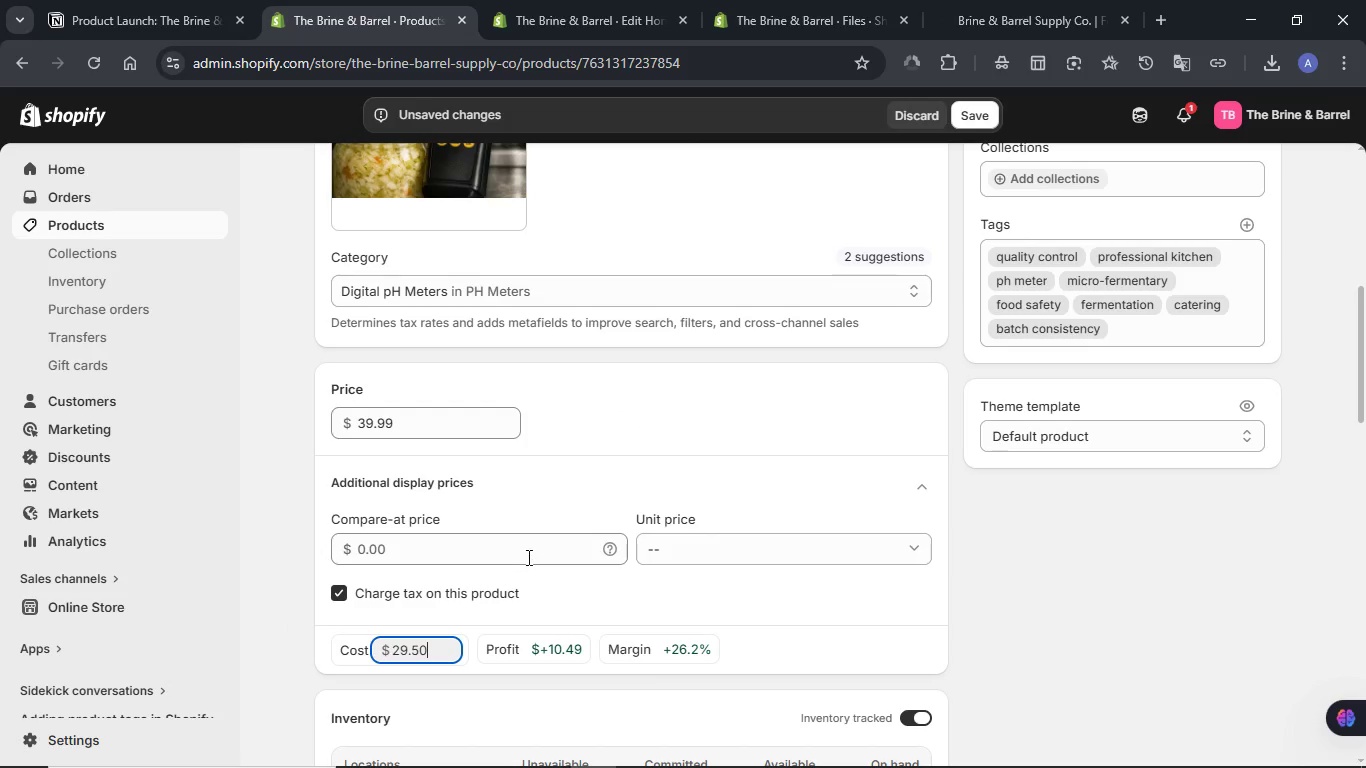 
scroll: coordinate [527, 557], scroll_direction: up, amount: 5.0
 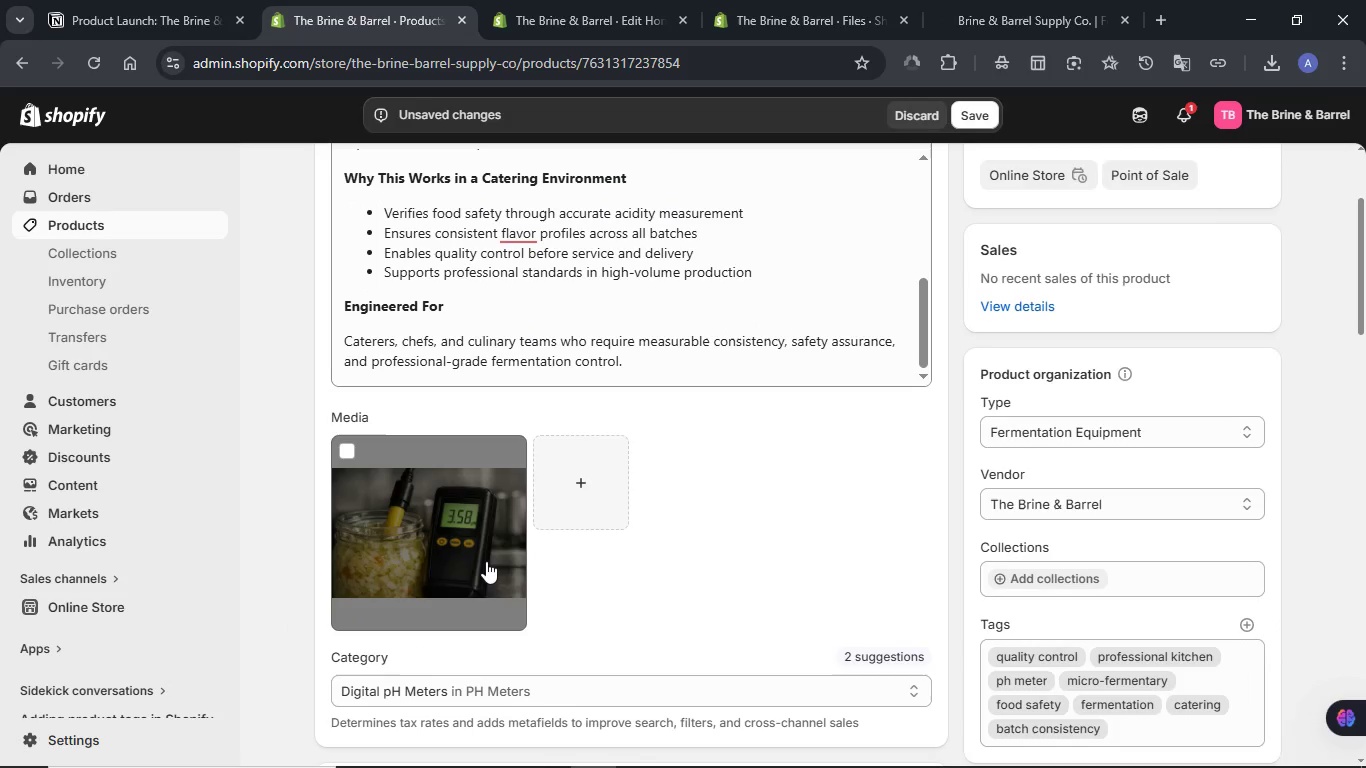 
left_click([465, 560])
 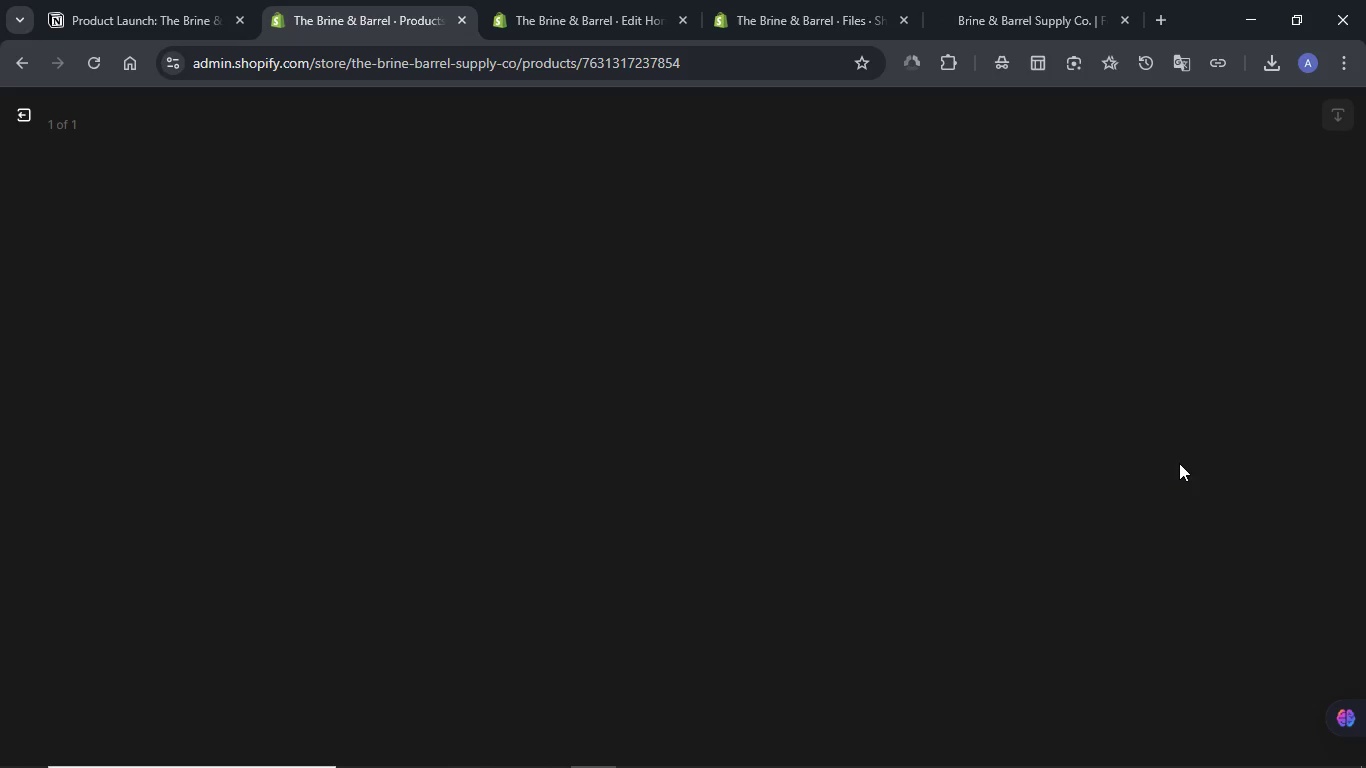 
wait(8.97)
 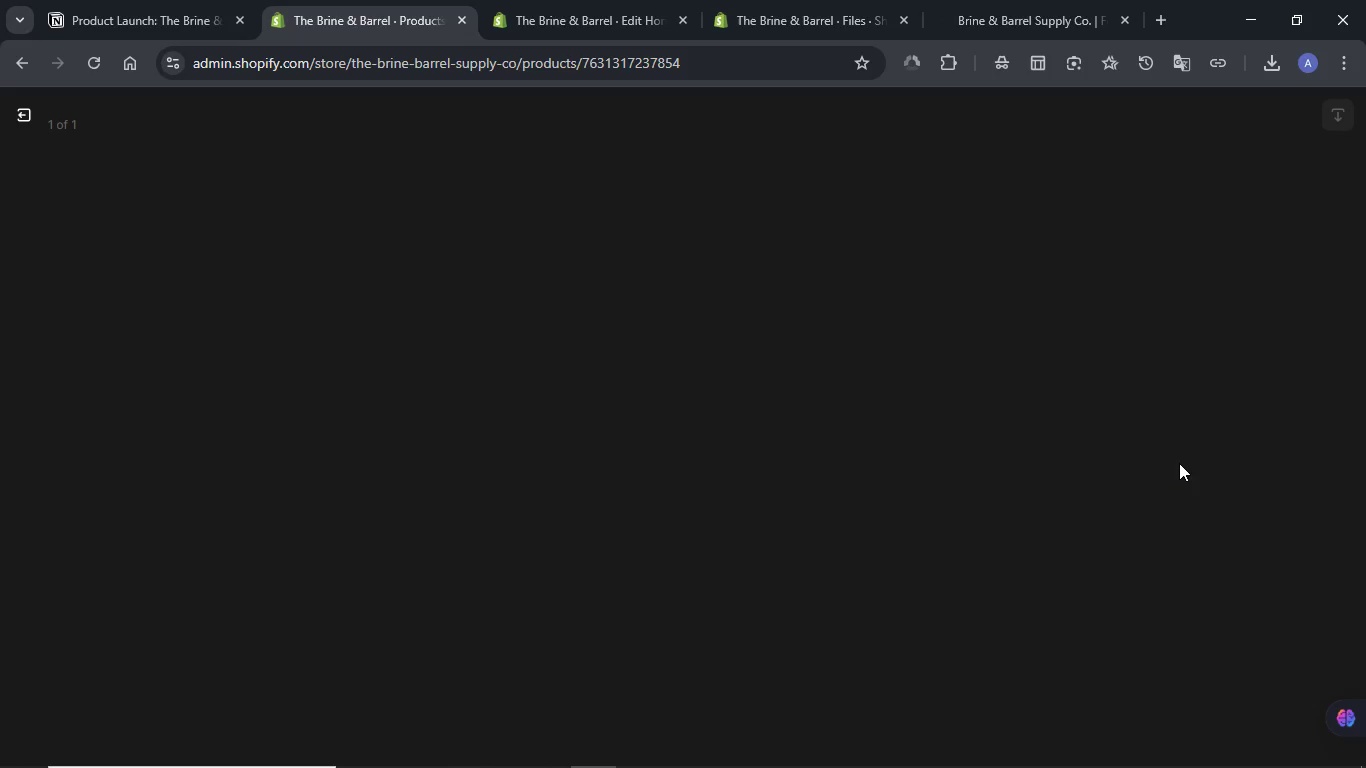 
left_click([1159, 342])
 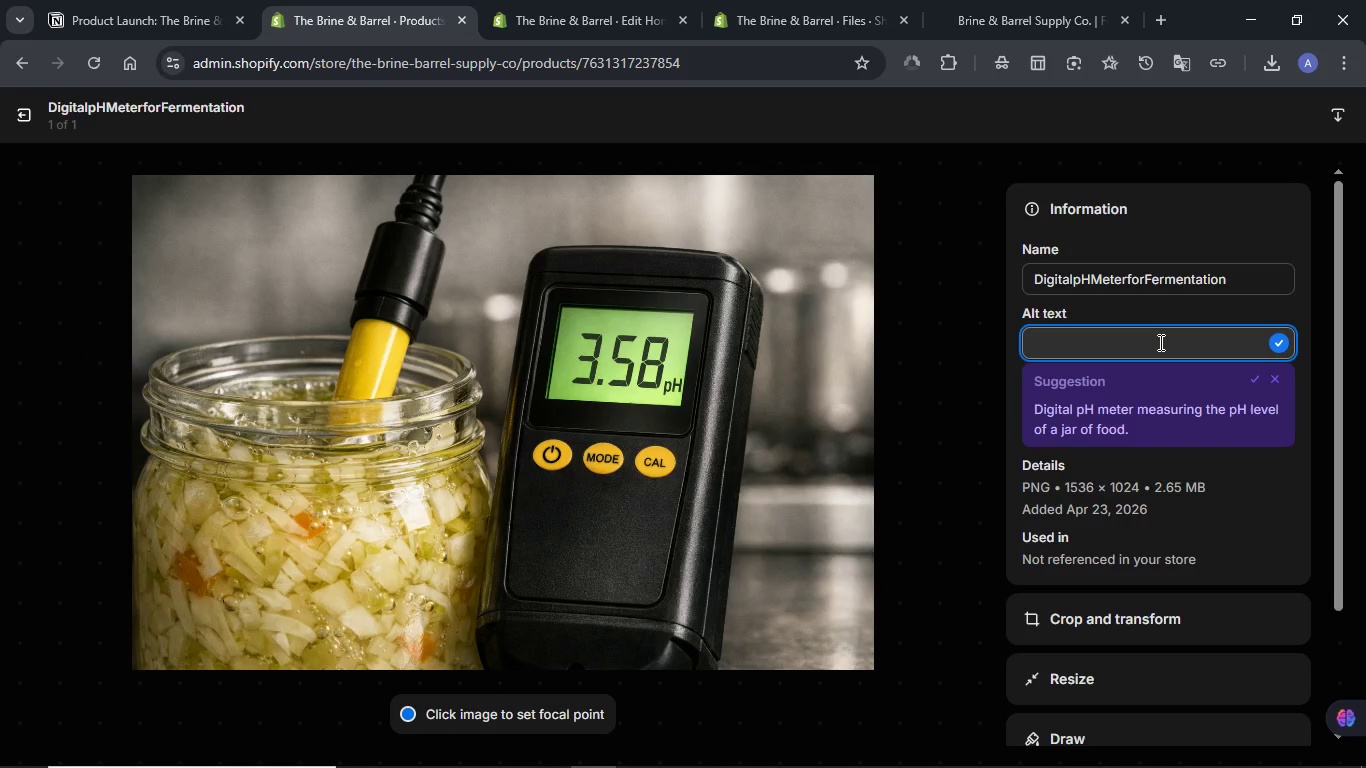 
key(Meta+V)
 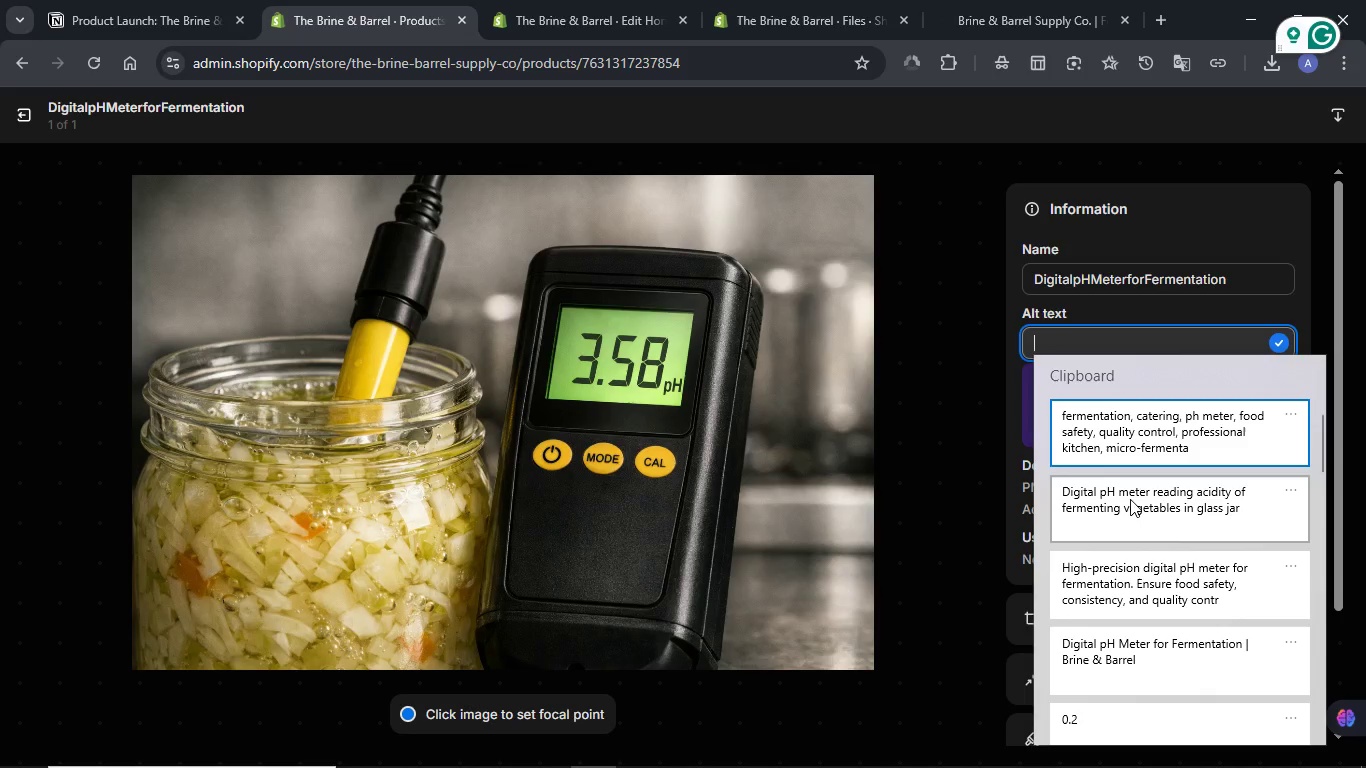 
left_click([1130, 499])
 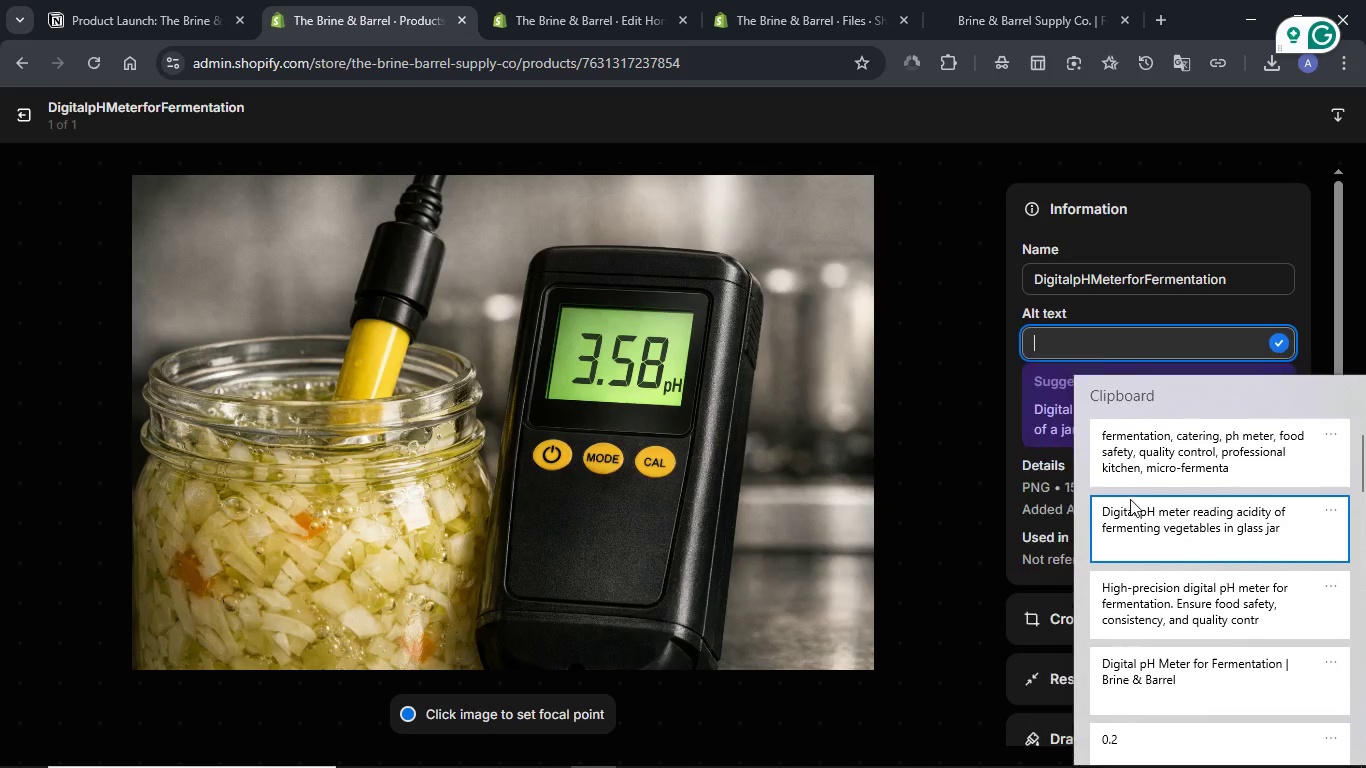 
key(Control+ControlLeft)
 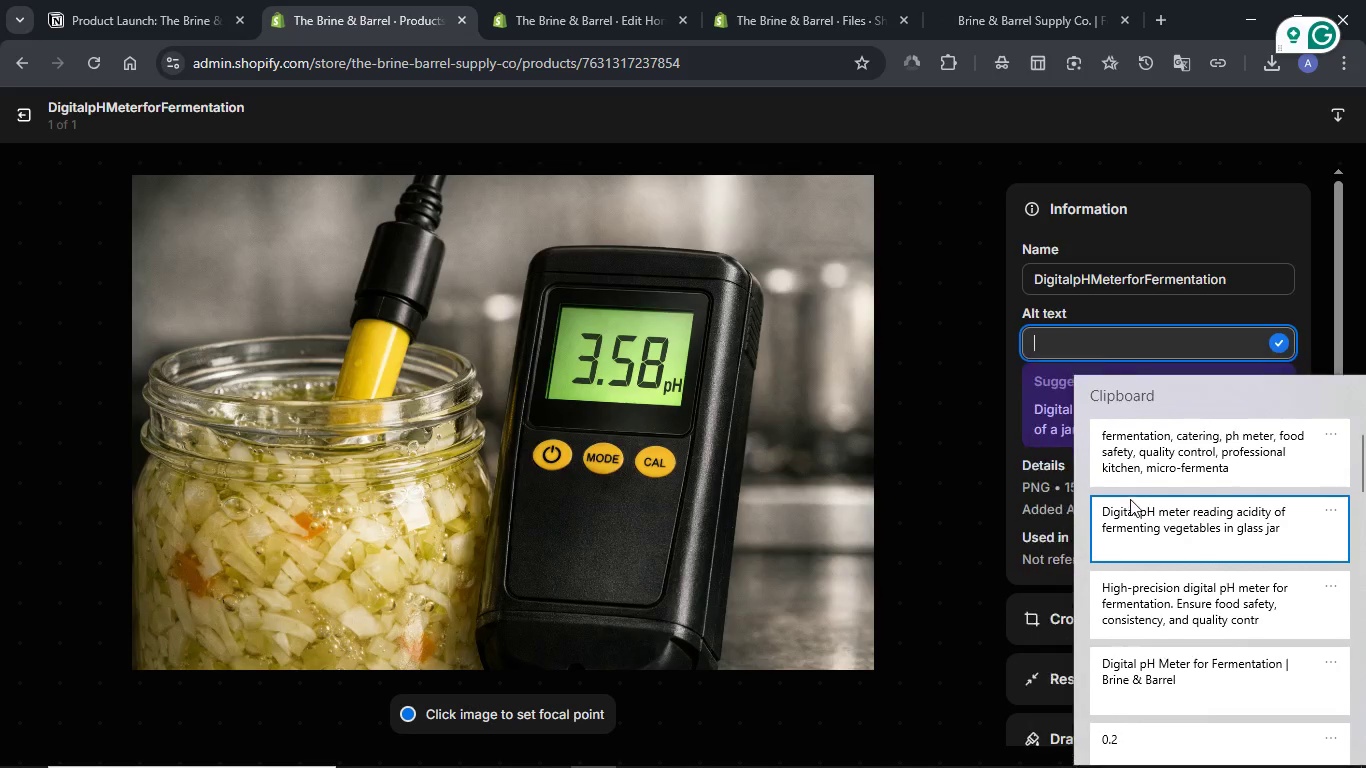 
key(Control+V)
 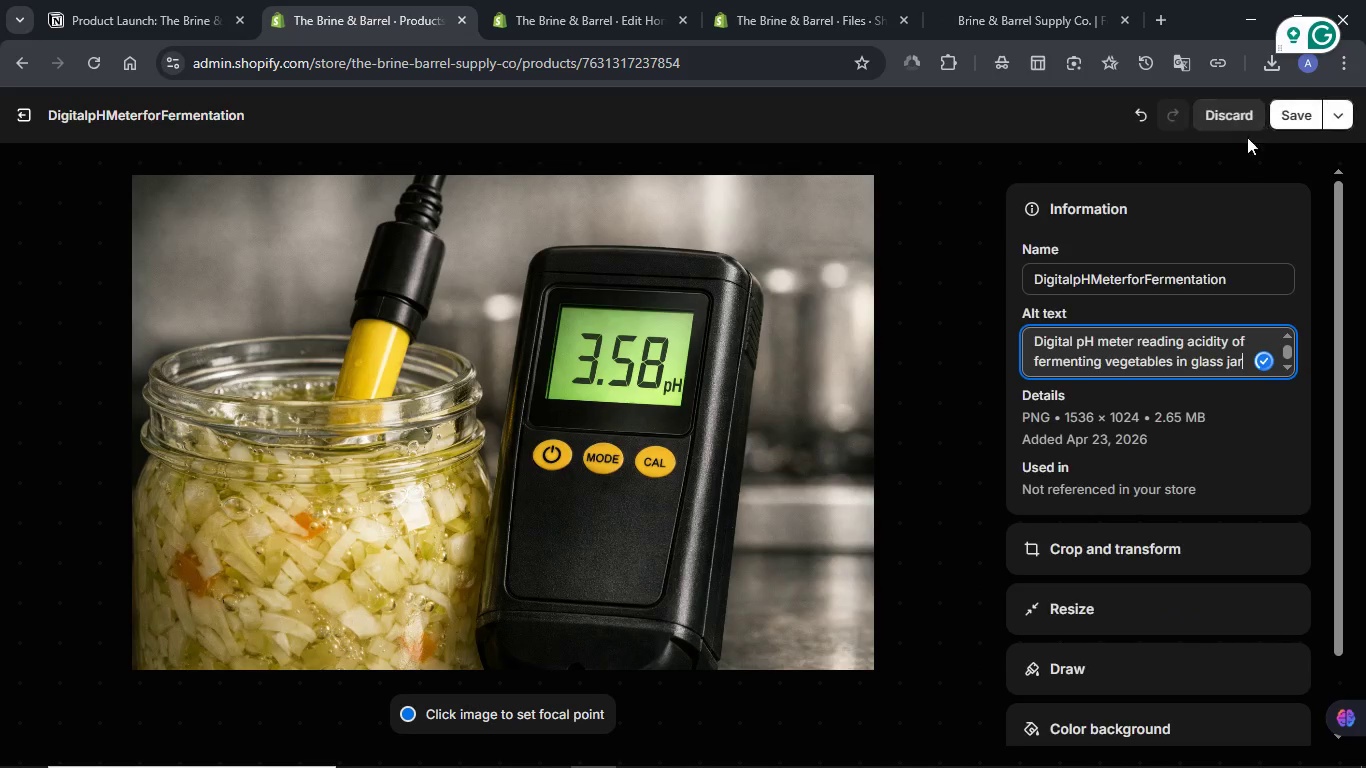 
left_click([1281, 118])
 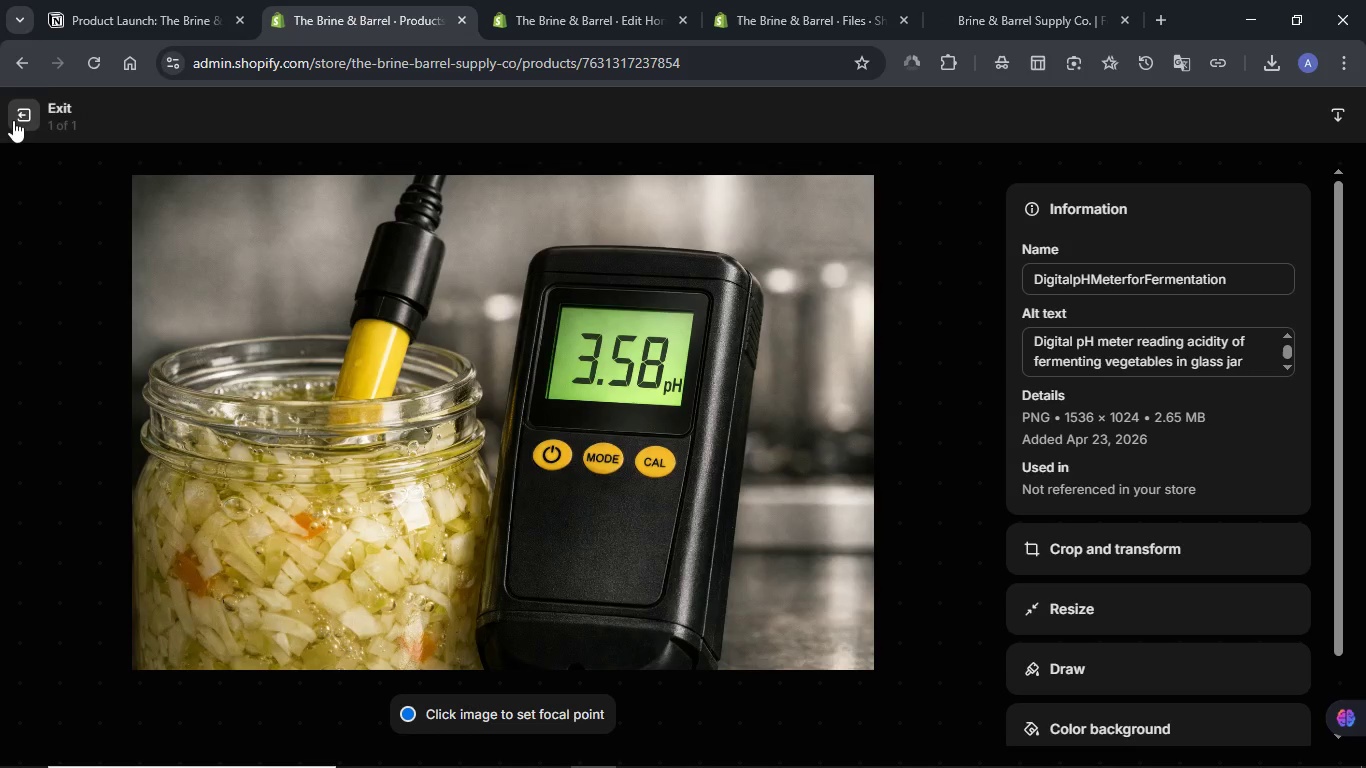 
left_click([13, 123])
 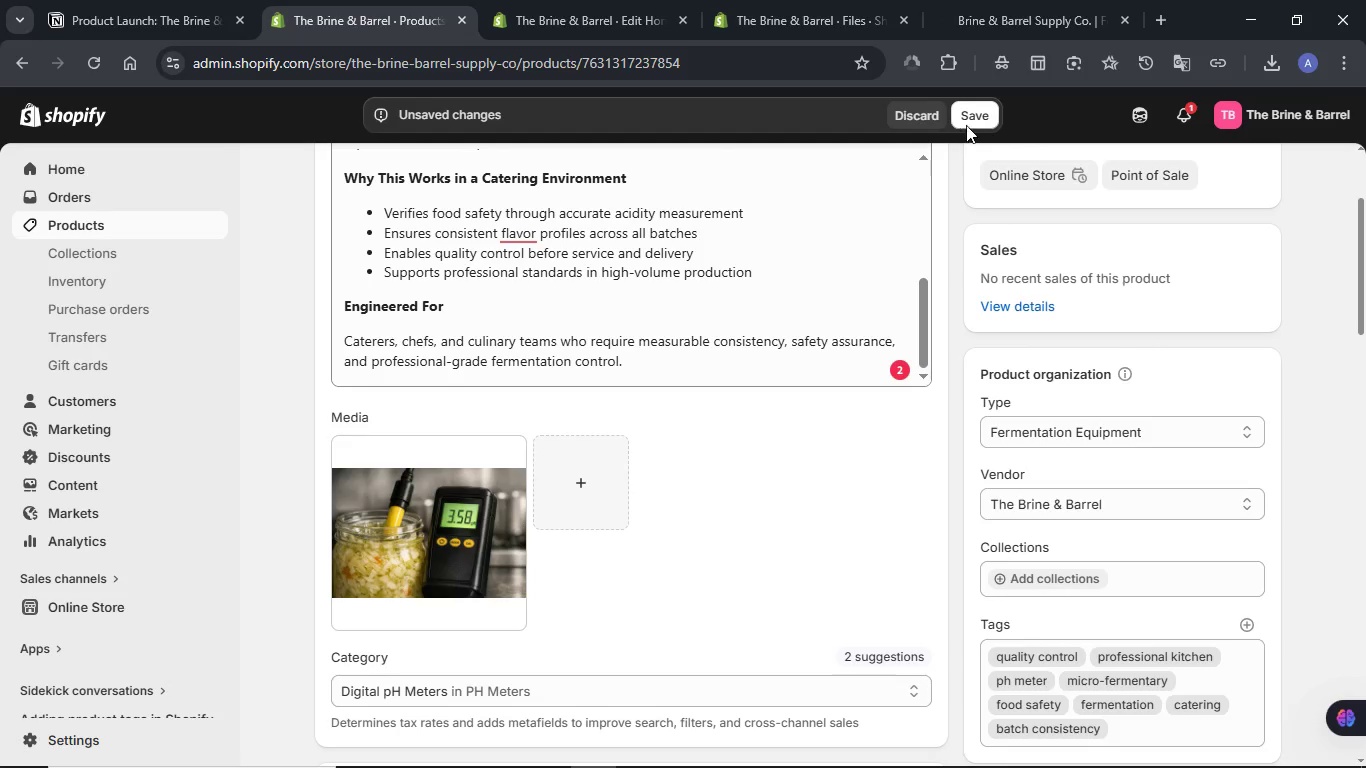 
left_click([972, 123])
 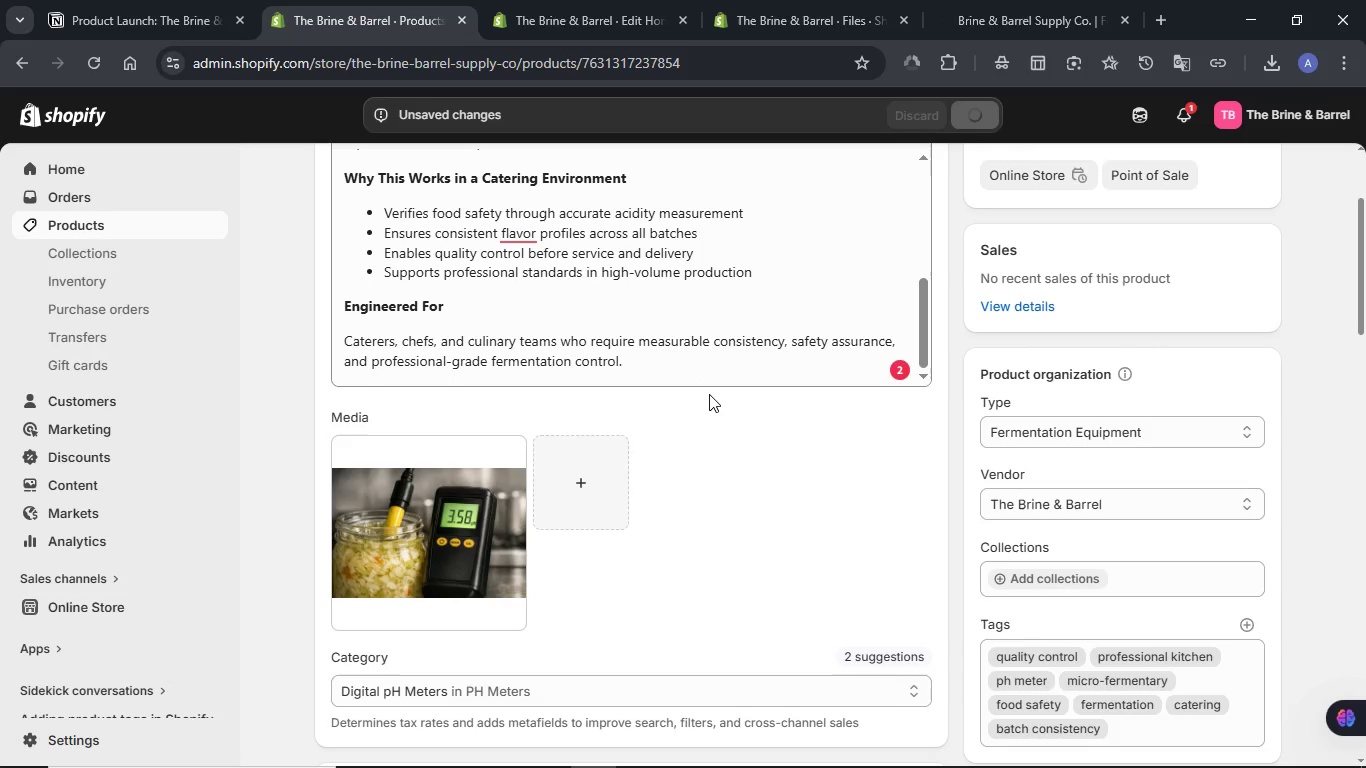 
wait(8.58)
 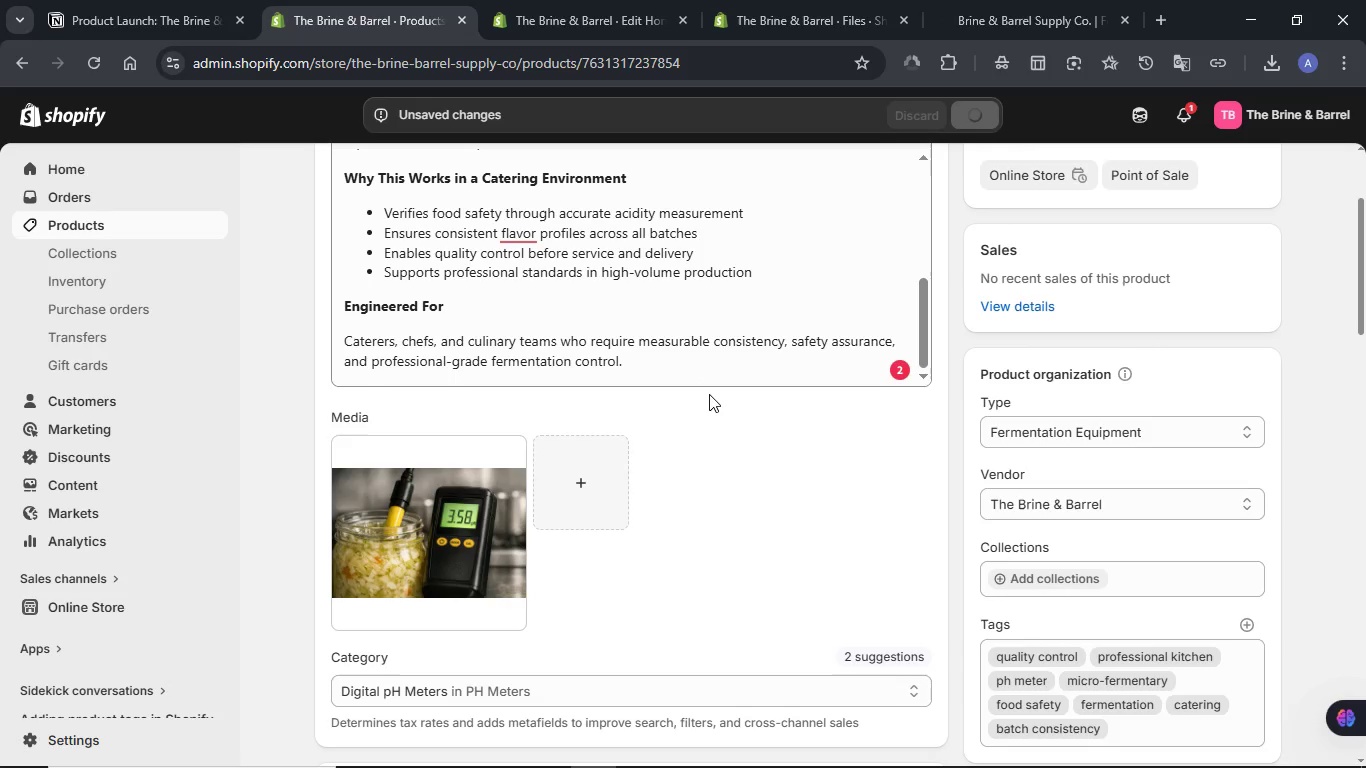 
scroll: coordinate [880, 390], scroll_direction: up, amount: 6.0
 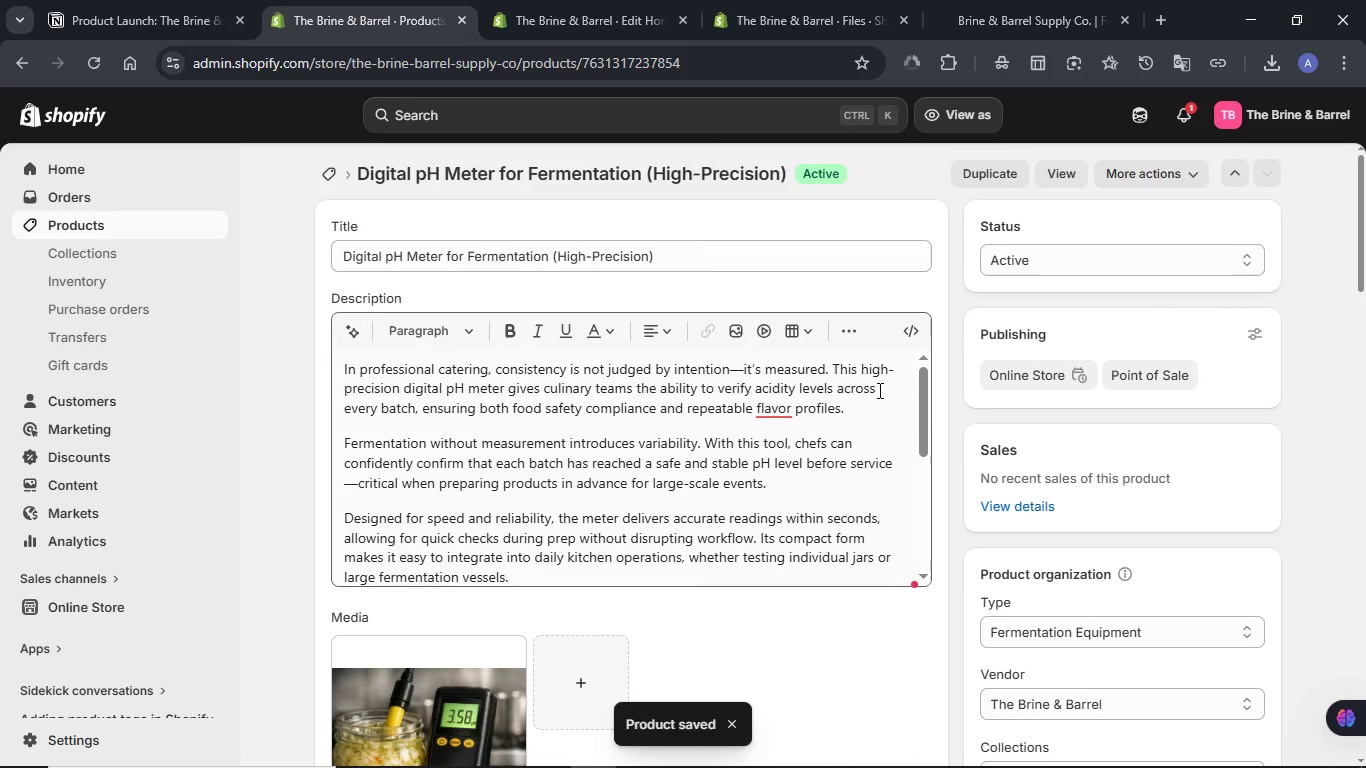 
scroll: coordinate [945, 390], scroll_direction: down, amount: 4.0
 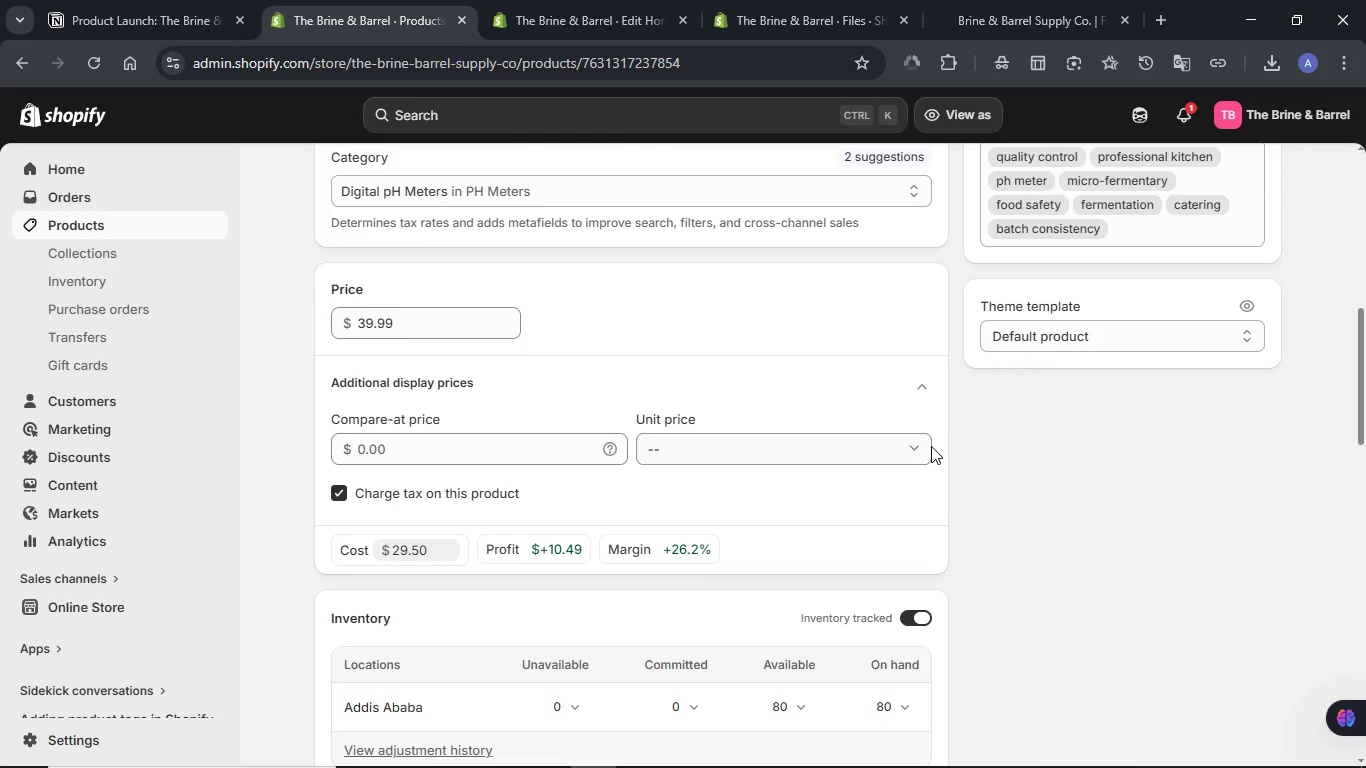 
left_click([916, 446])
 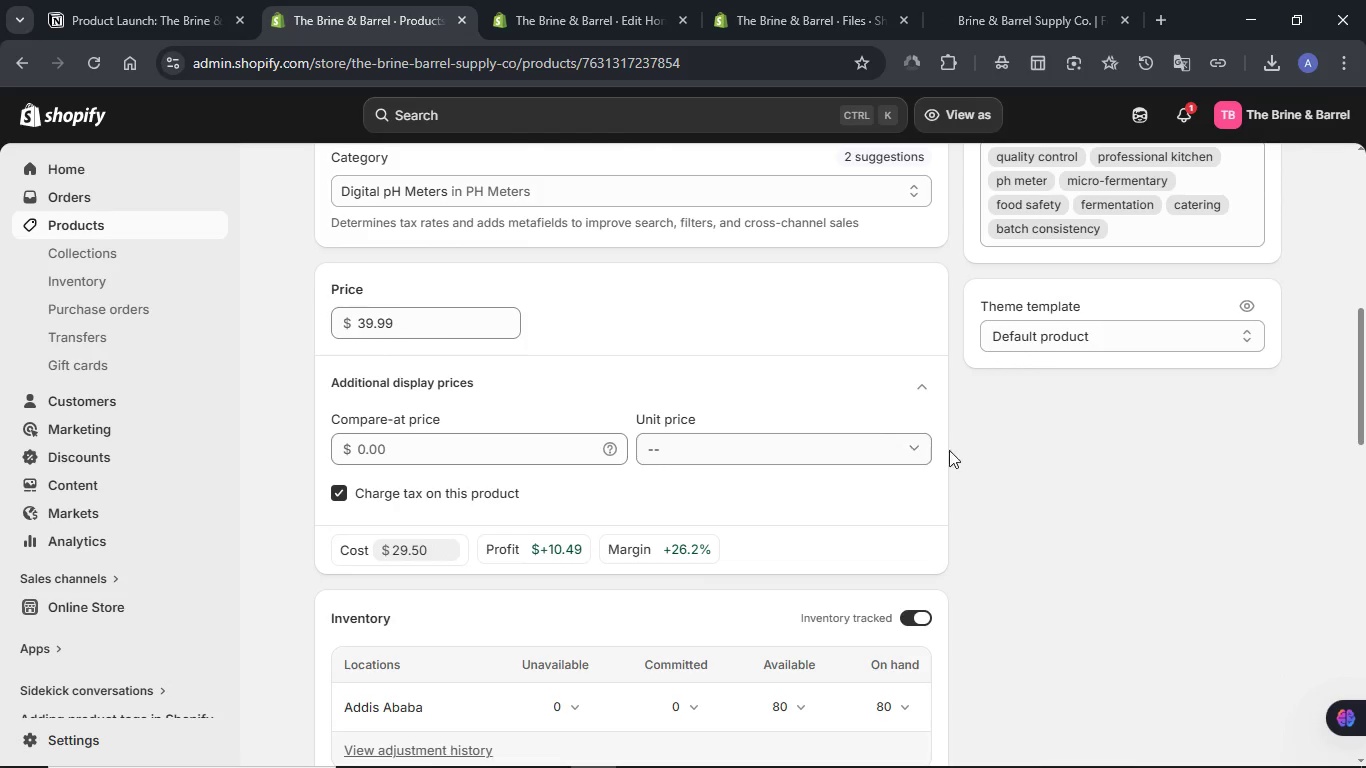 
left_click([1041, 452])
 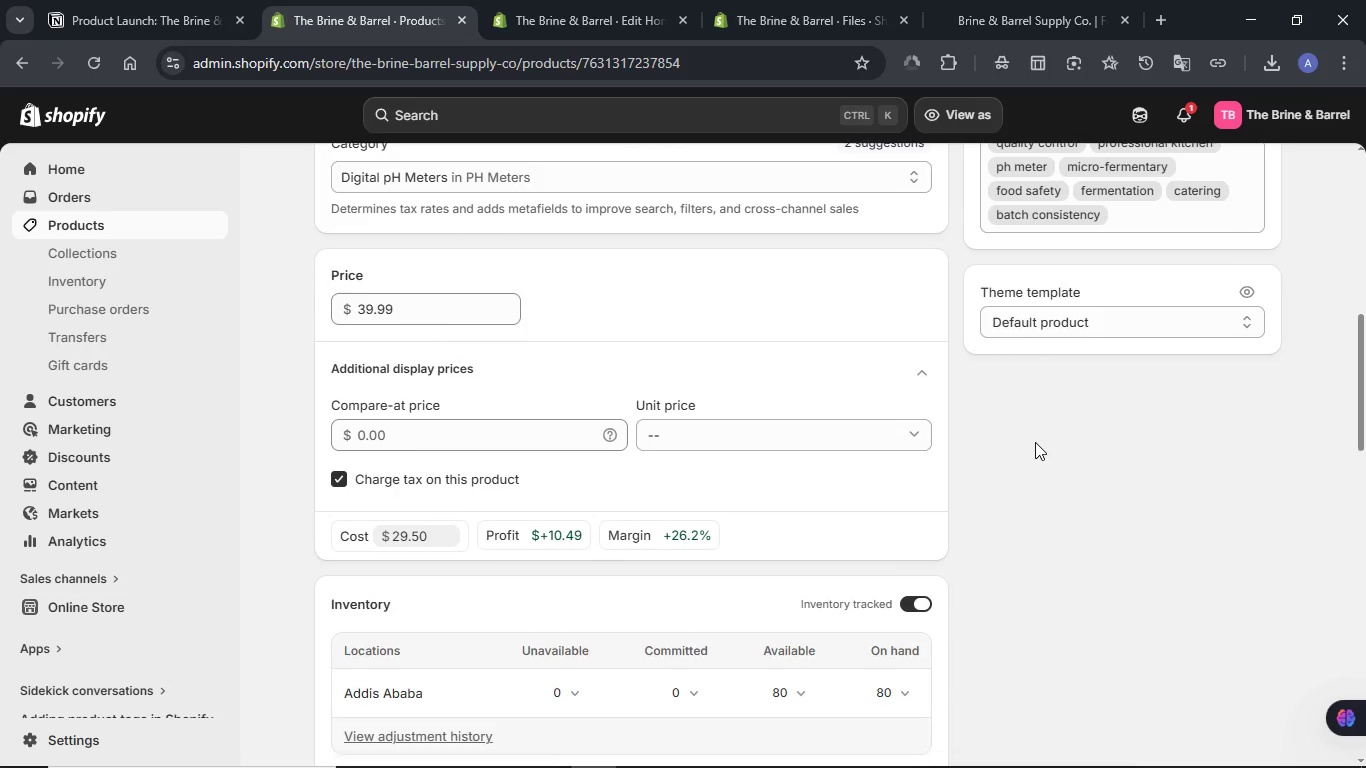 
scroll: coordinate [1034, 442], scroll_direction: down, amount: 3.0
 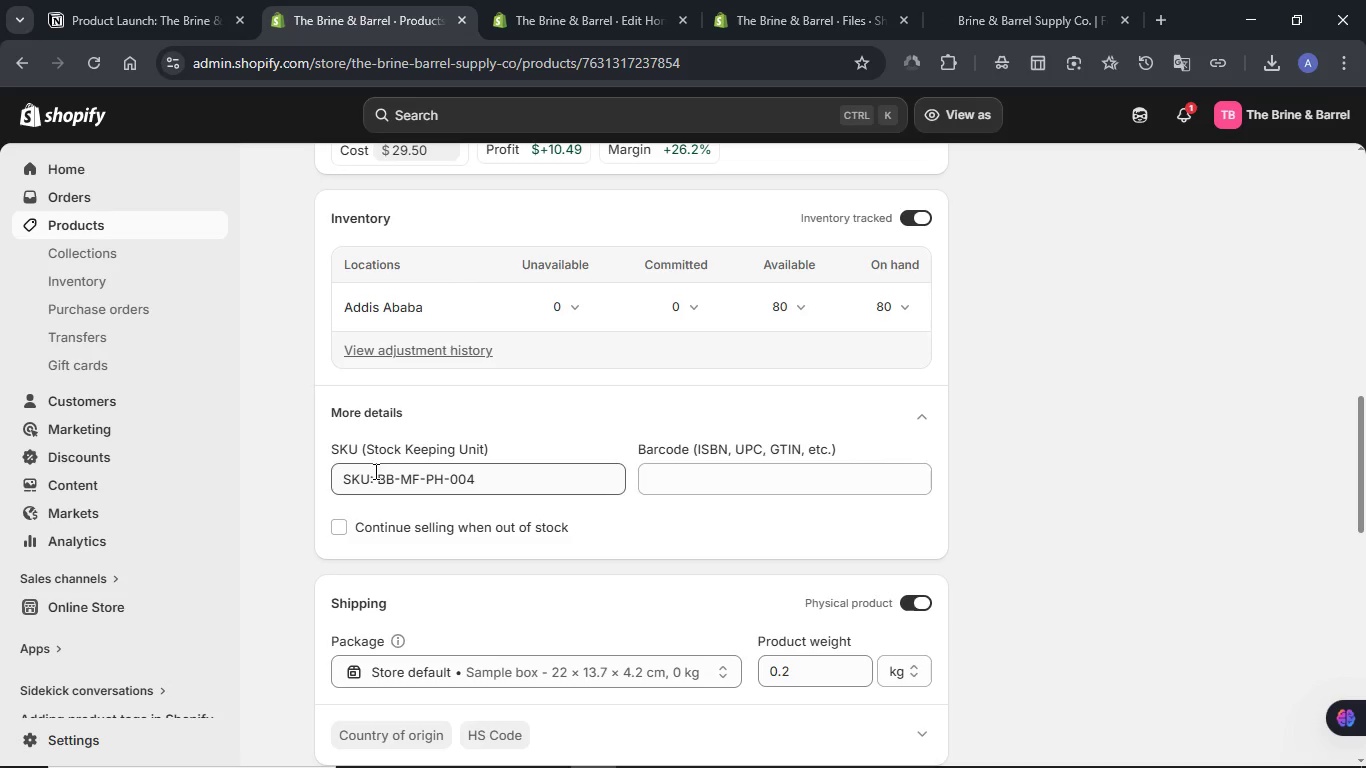 
left_click_drag(start_coordinate=[376, 476], to_coordinate=[259, 477])
 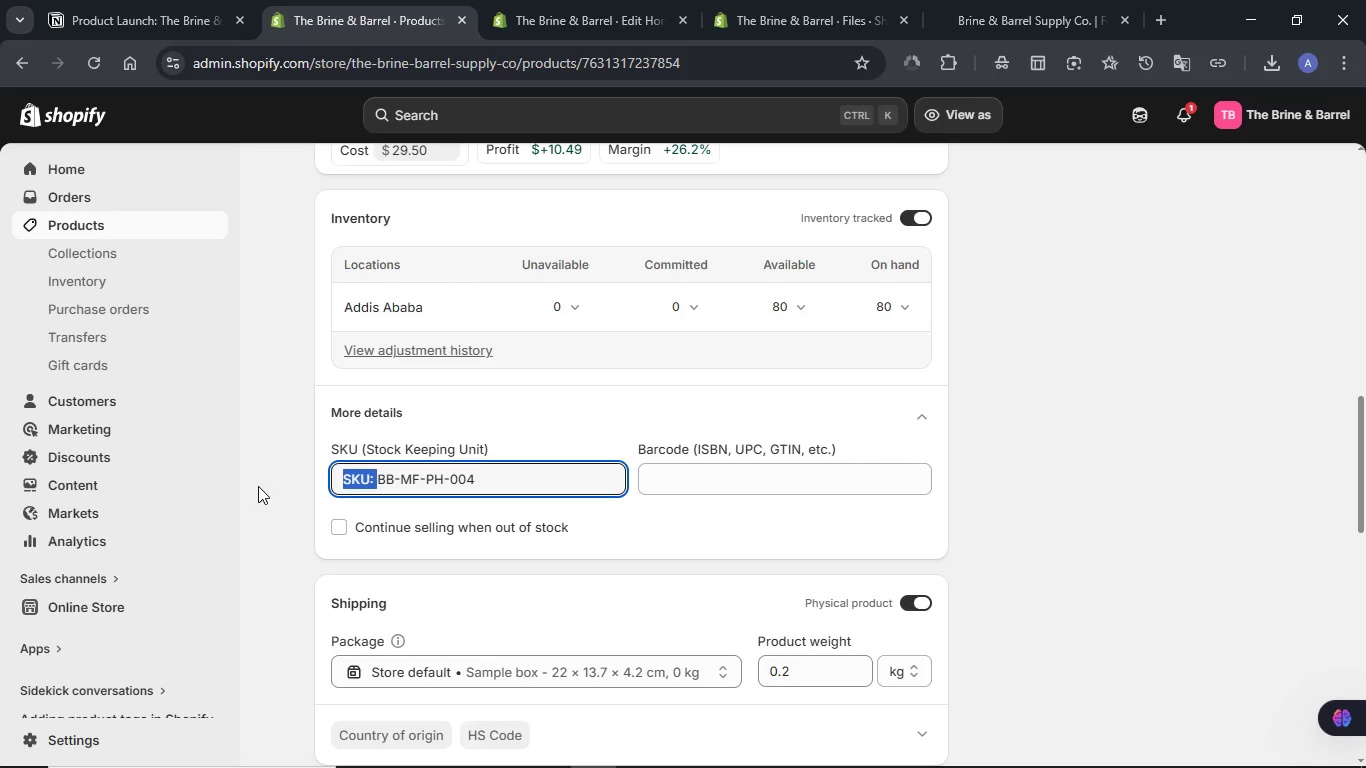 
key(Backspace)
 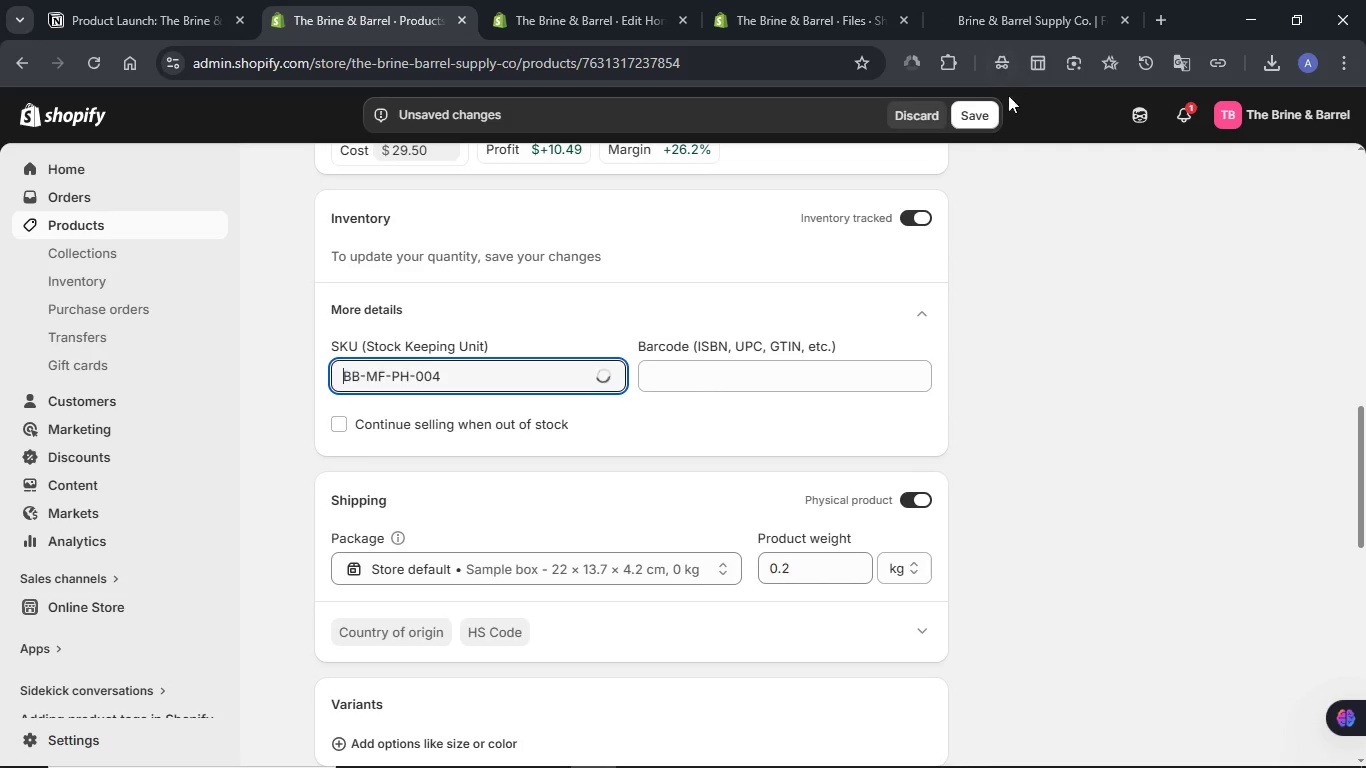 
left_click([987, 118])
 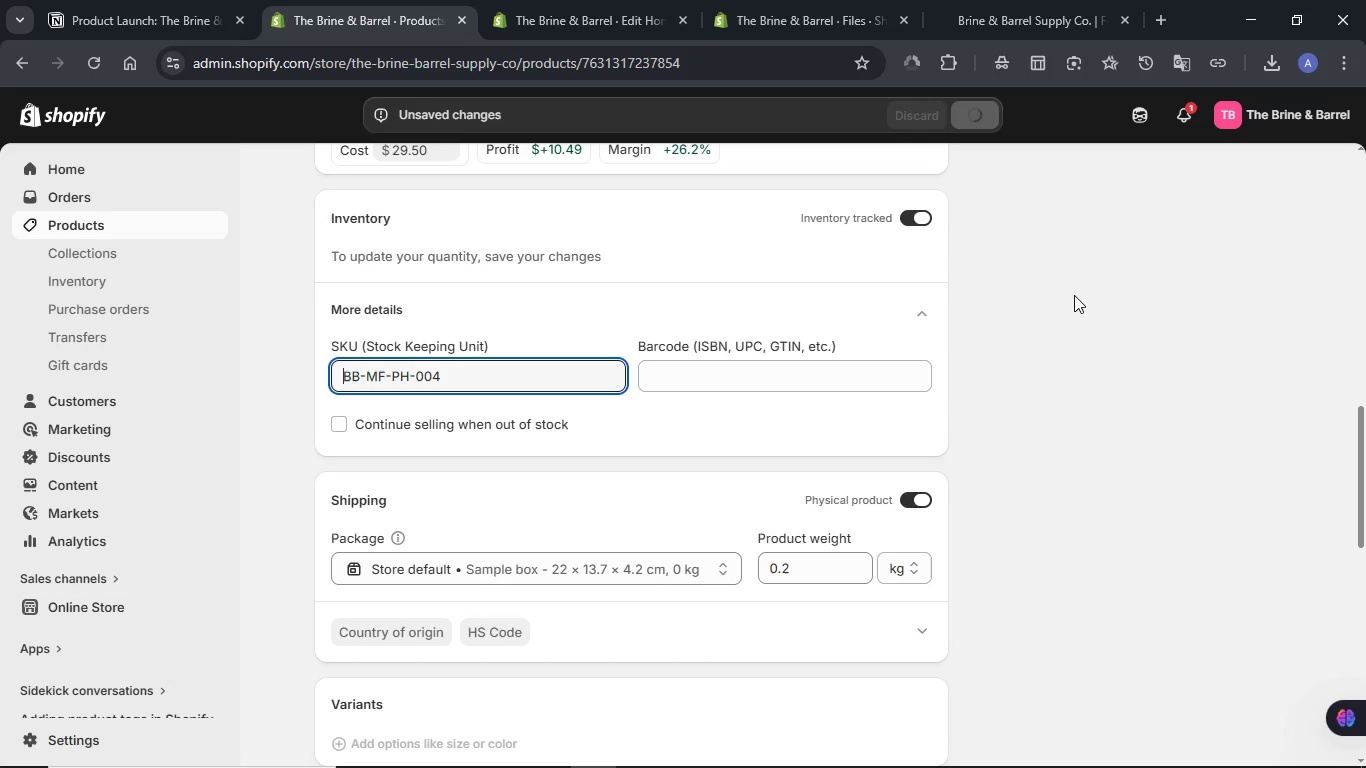 
wait(9.91)
 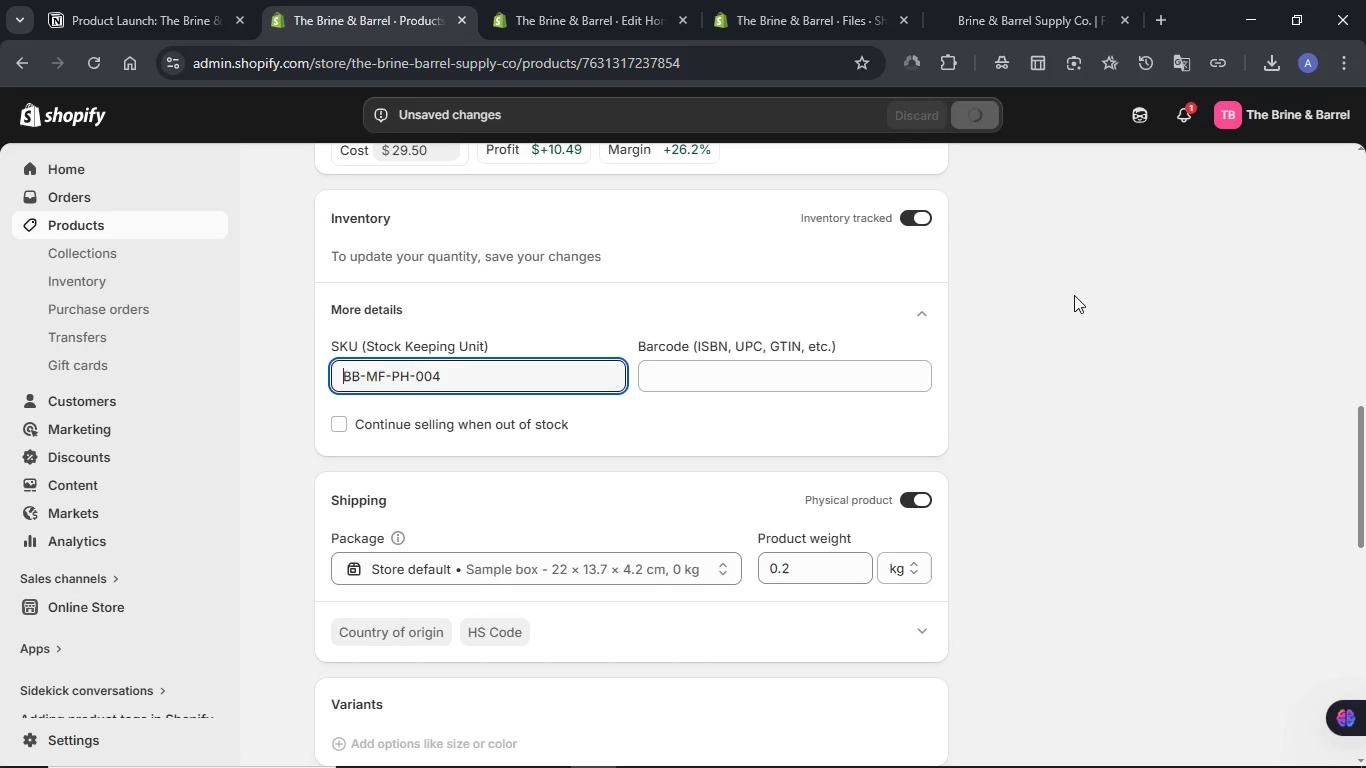 
scroll: coordinate [1070, 299], scroll_direction: down, amount: 1.0
 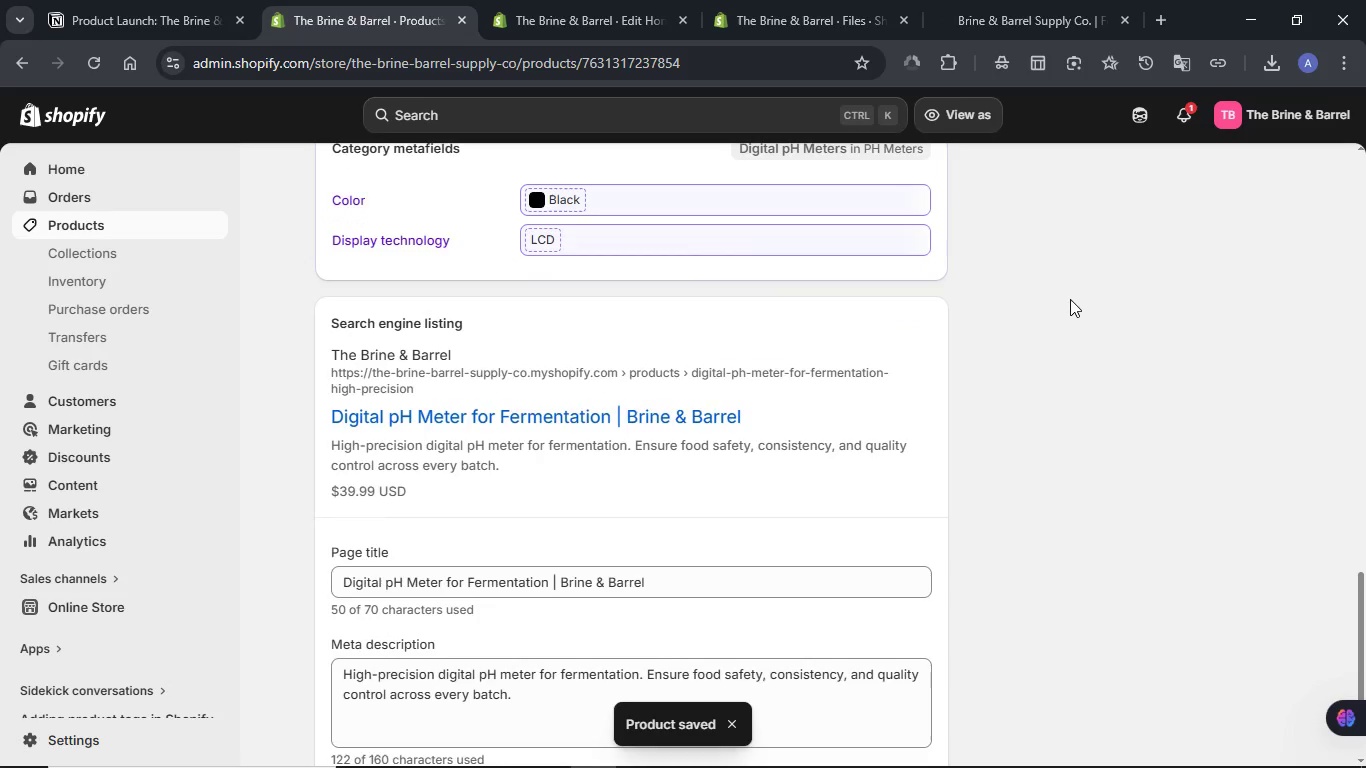 
scroll: coordinate [1049, 213], scroll_direction: up, amount: 13.0
 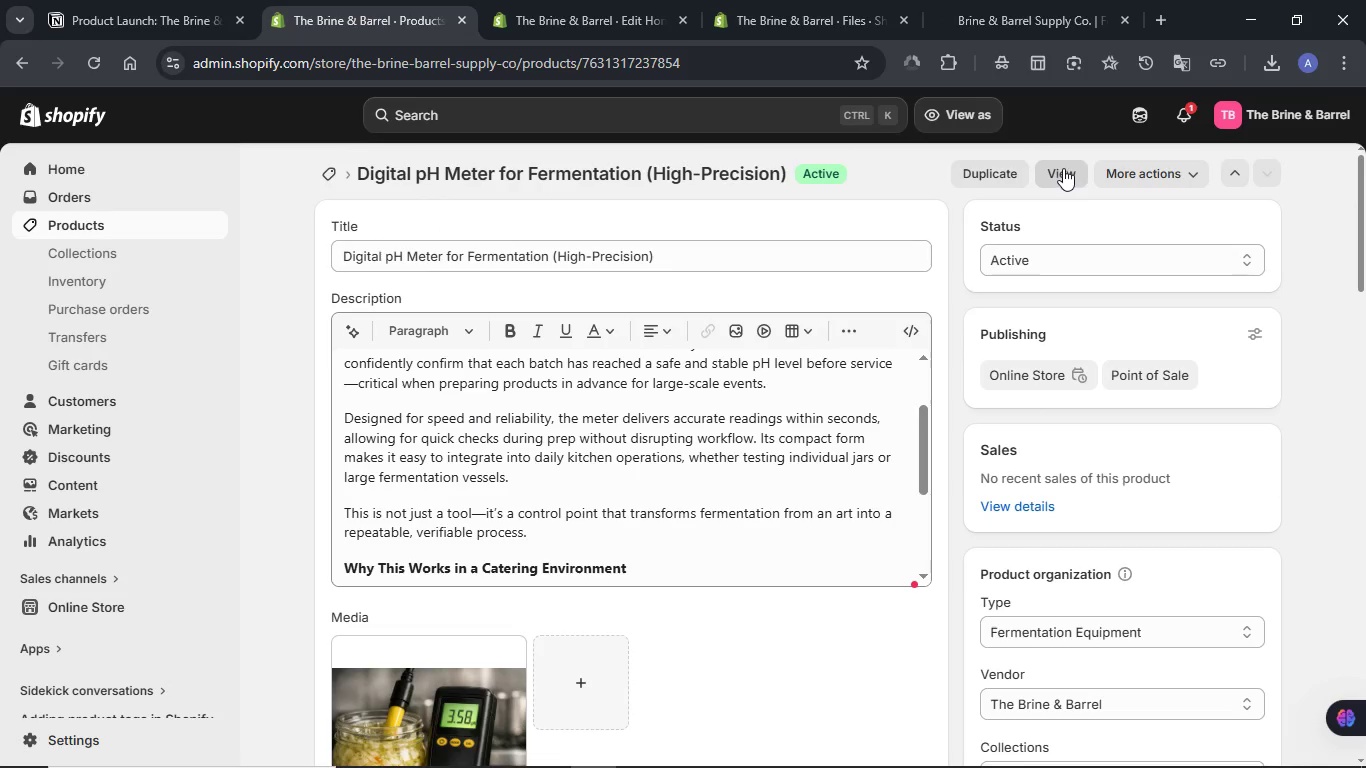 
left_click([1063, 168])
 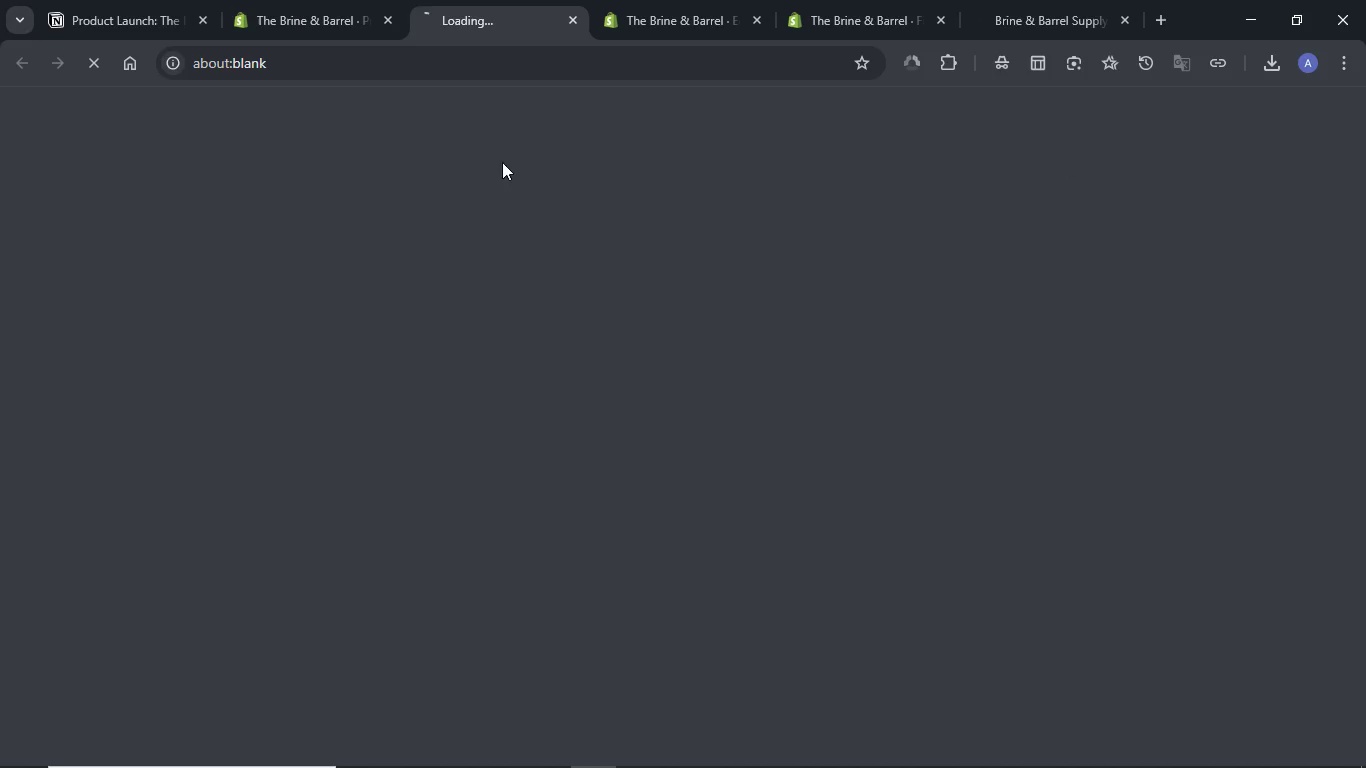 
wait(8.22)
 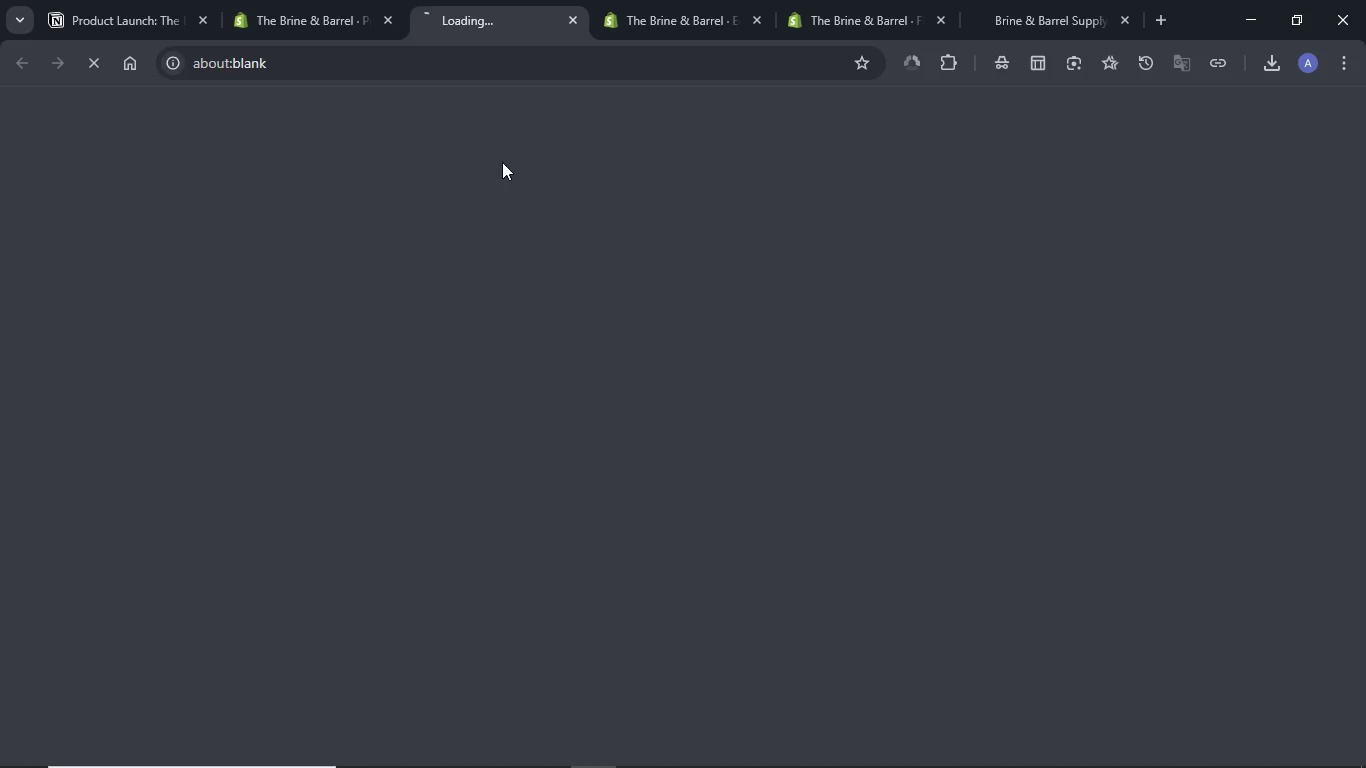 
scroll: coordinate [470, 226], scroll_direction: down, amount: 5.0
 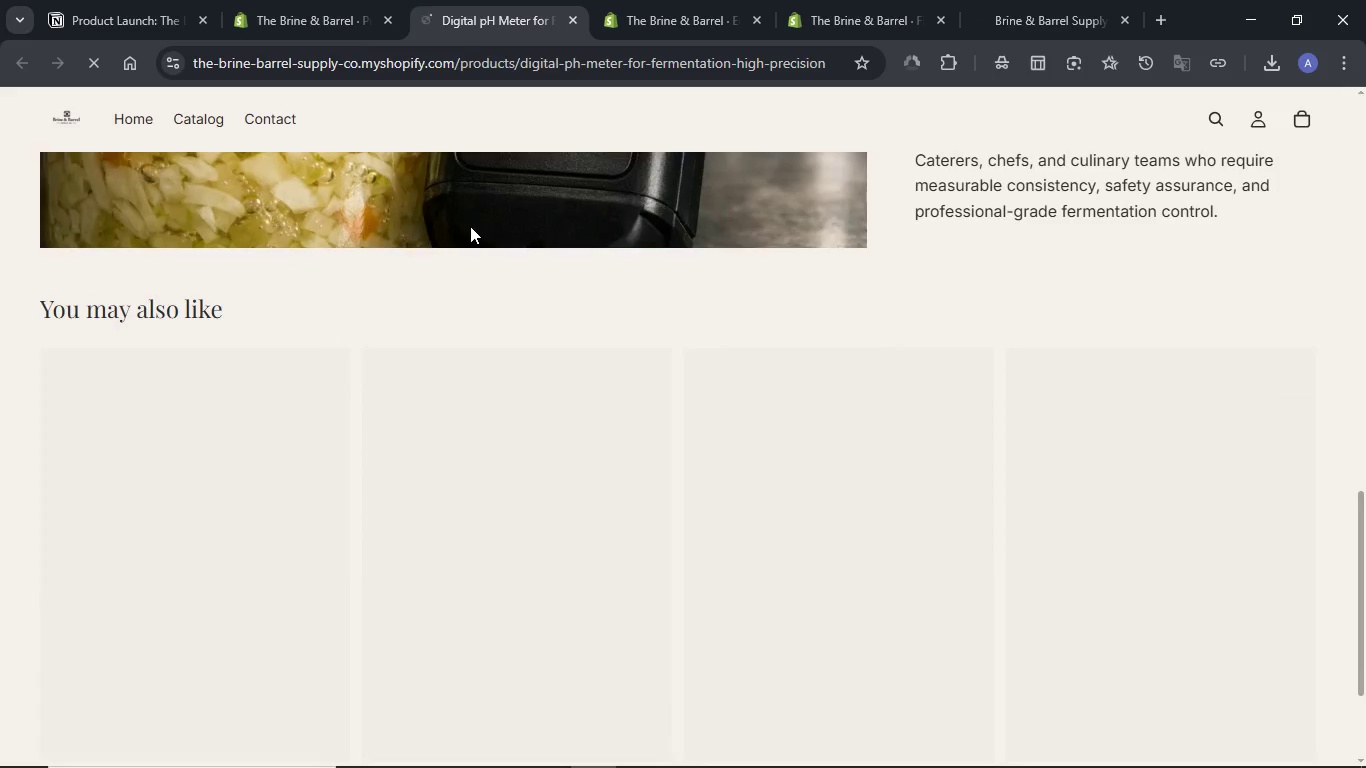 
scroll: coordinate [470, 226], scroll_direction: up, amount: 10.0
 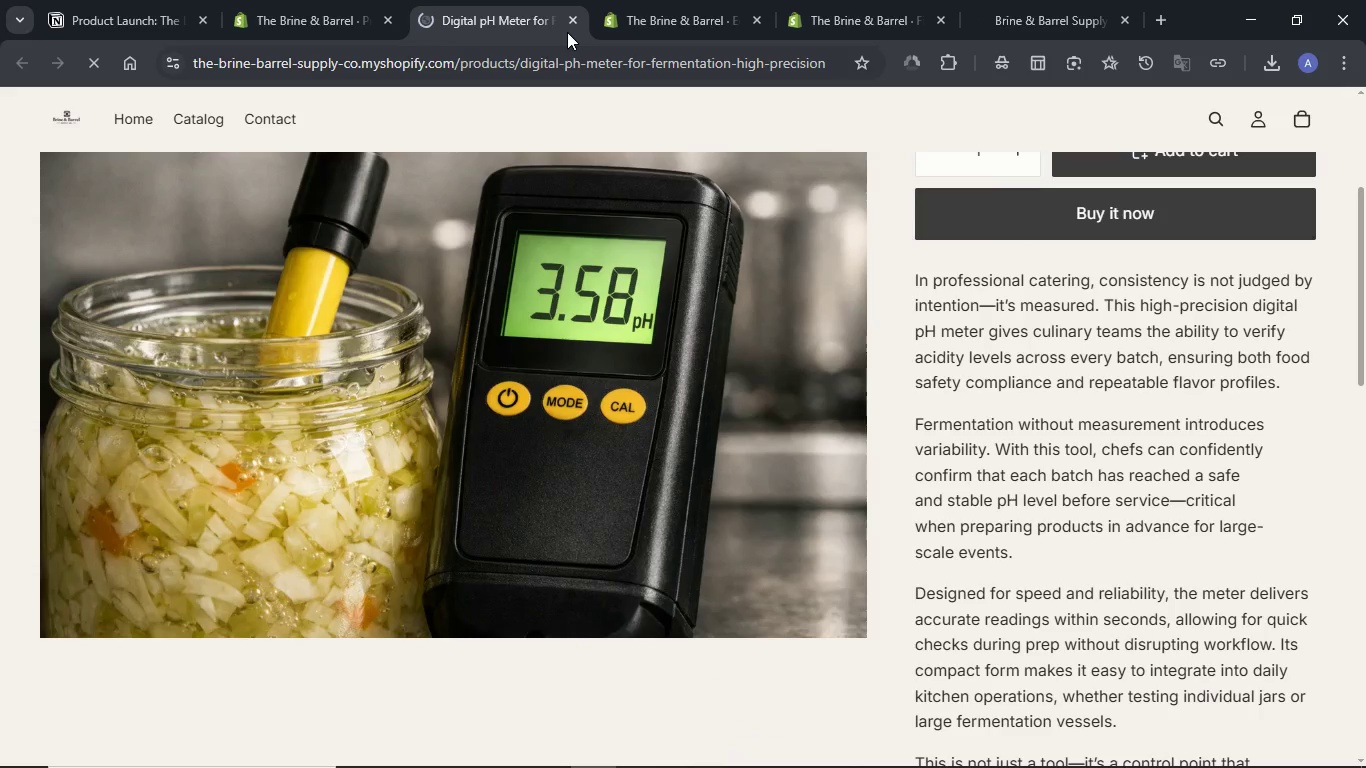 
left_click([567, 23])
 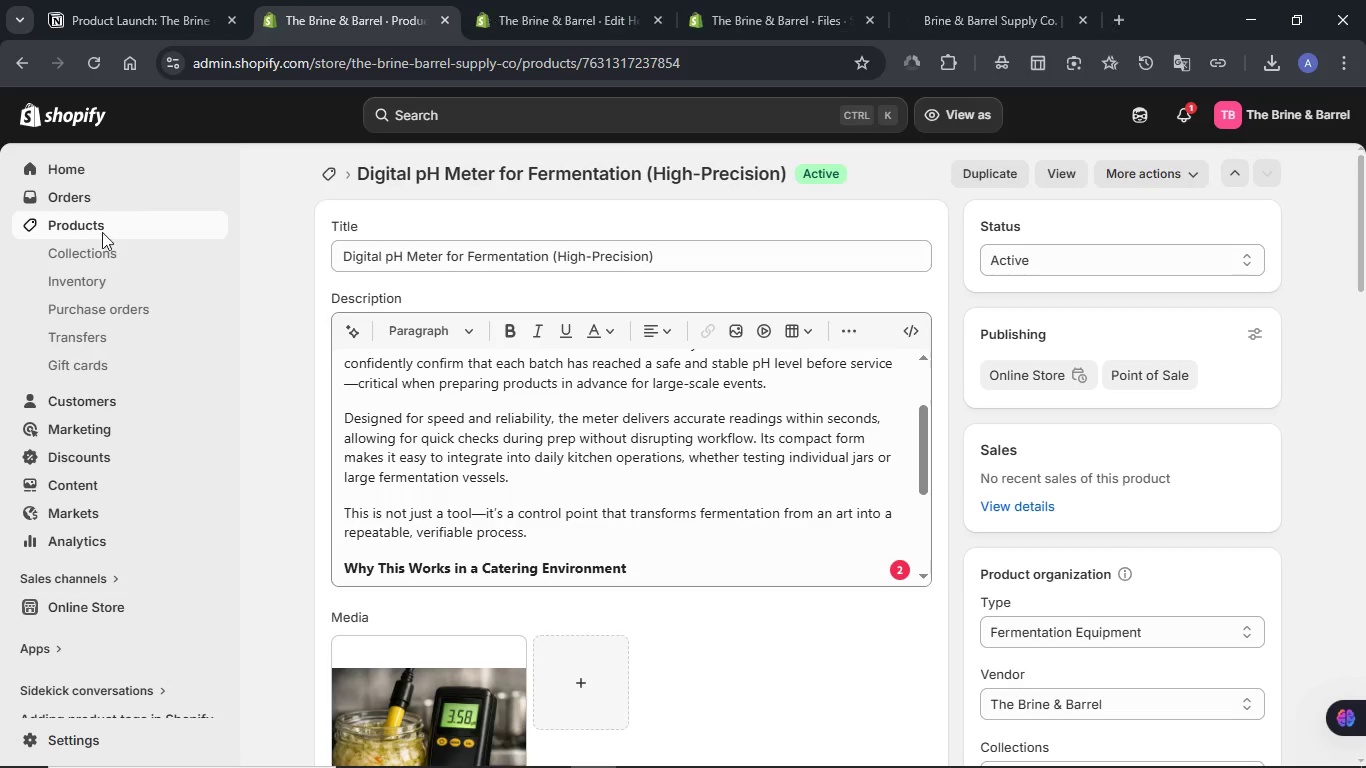 
left_click([98, 225])
 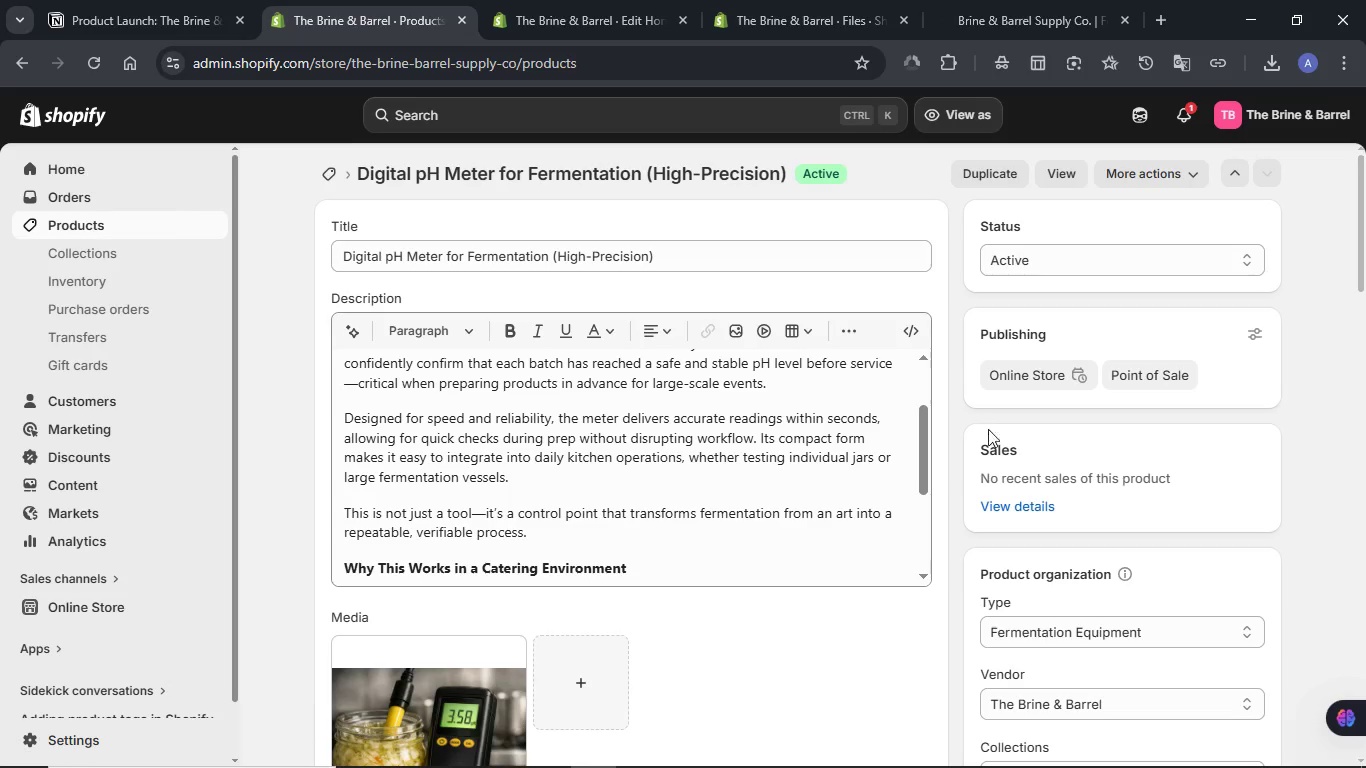 
left_click([996, 741])